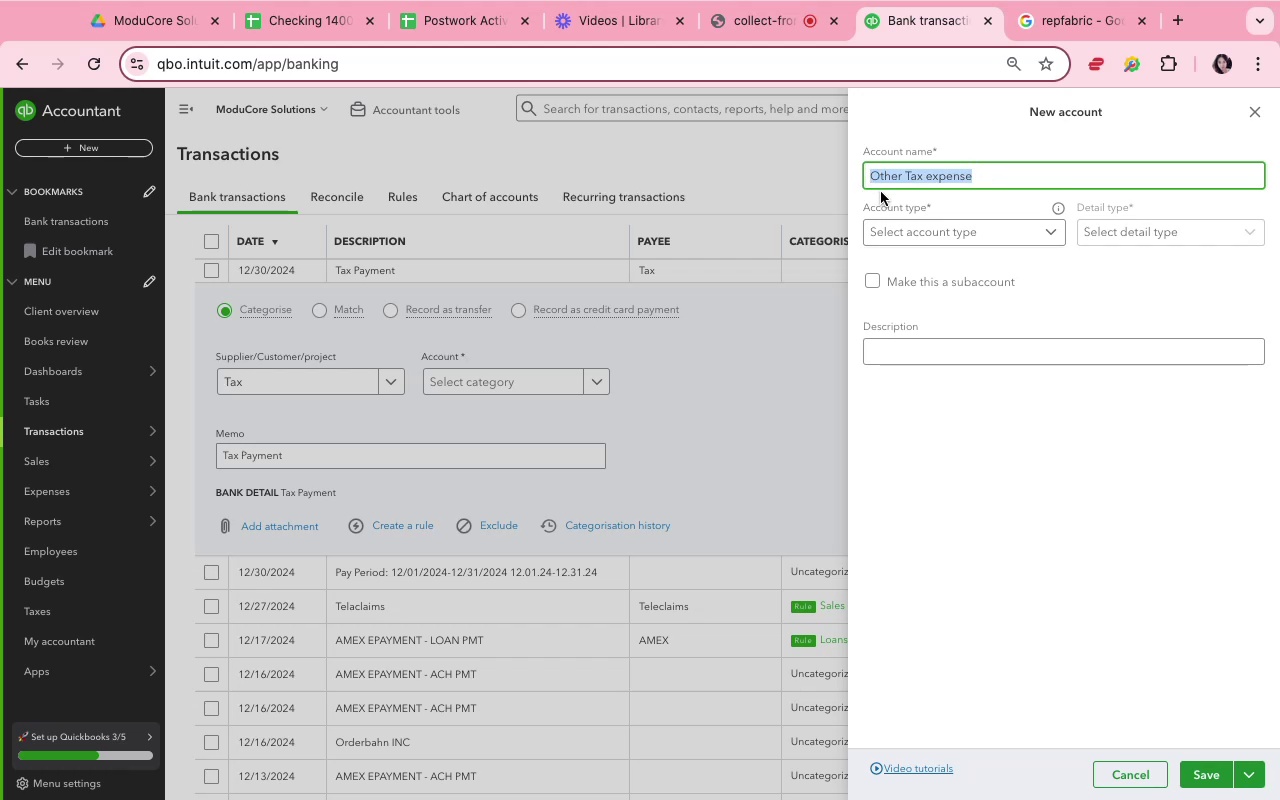 
type(Tax and Licenses)
 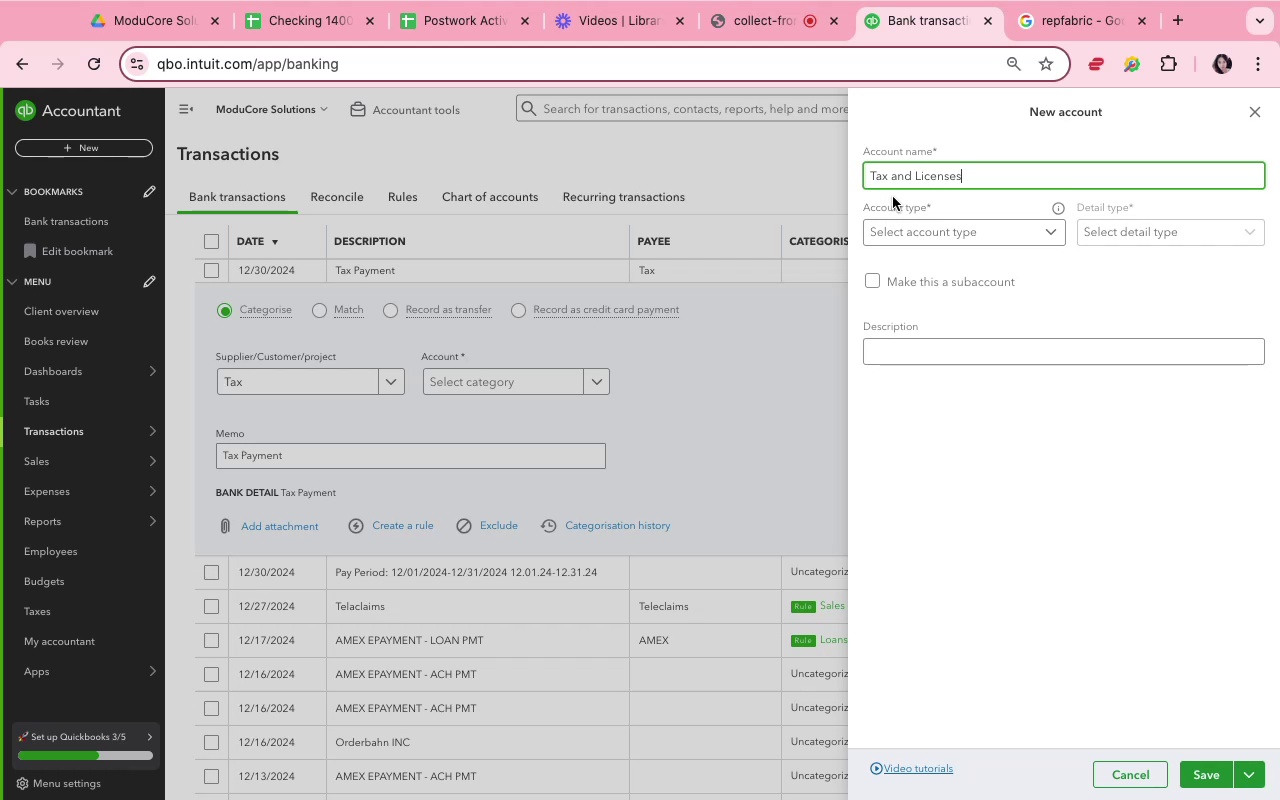 
left_click([909, 239])
 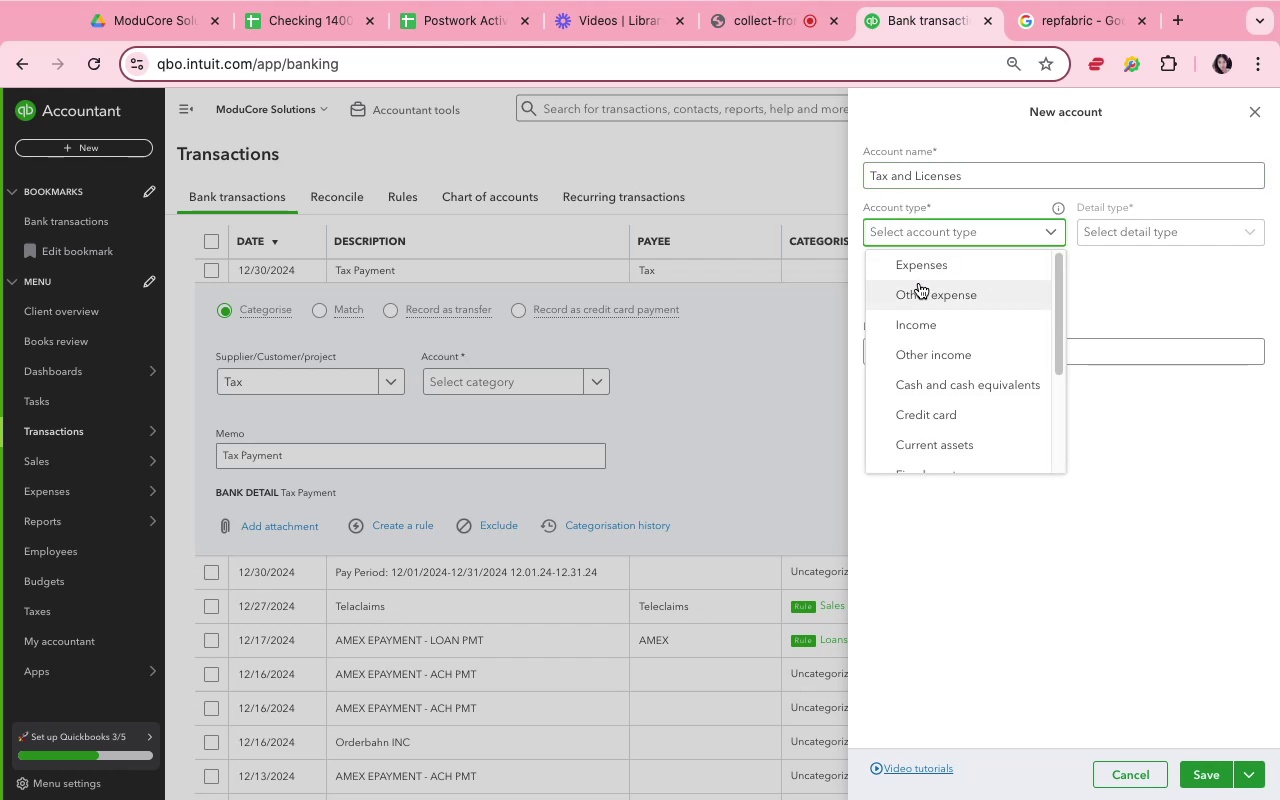 
left_click([918, 269])
 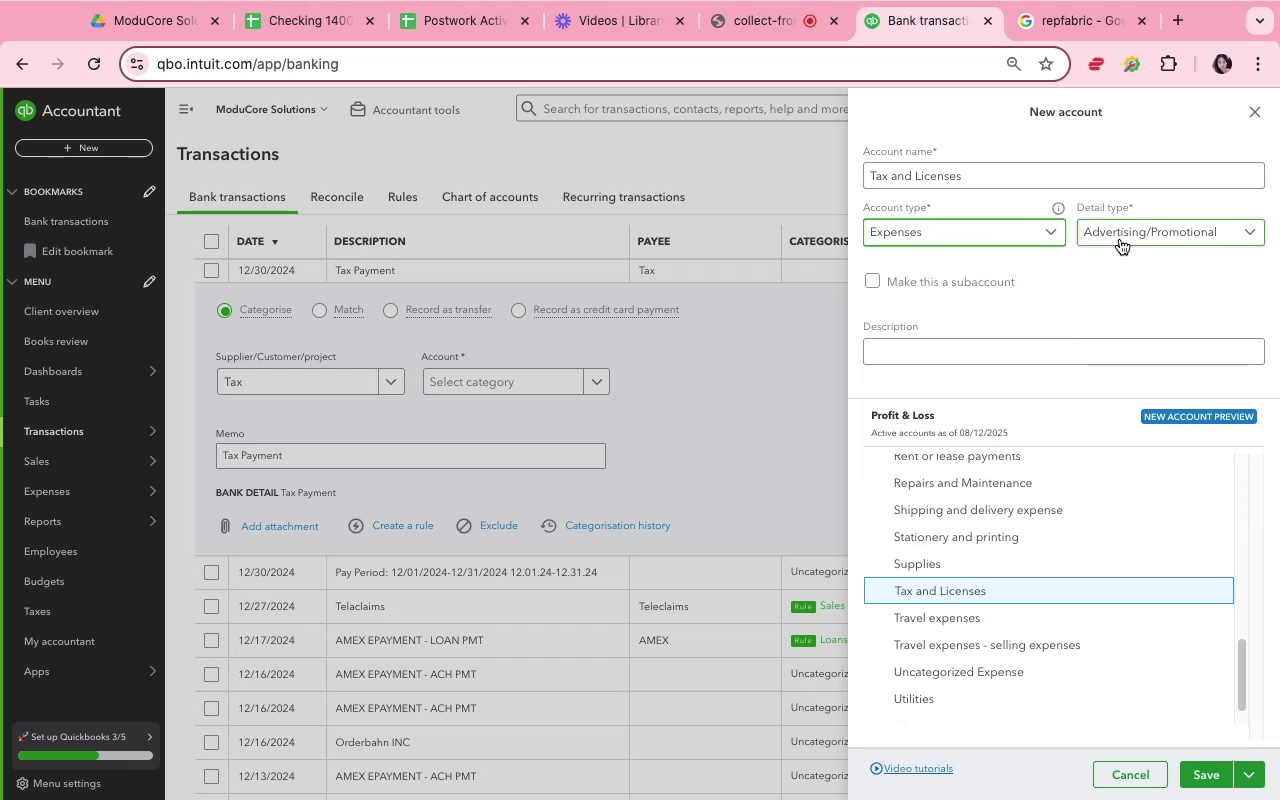 
mouse_move([1132, 267])
 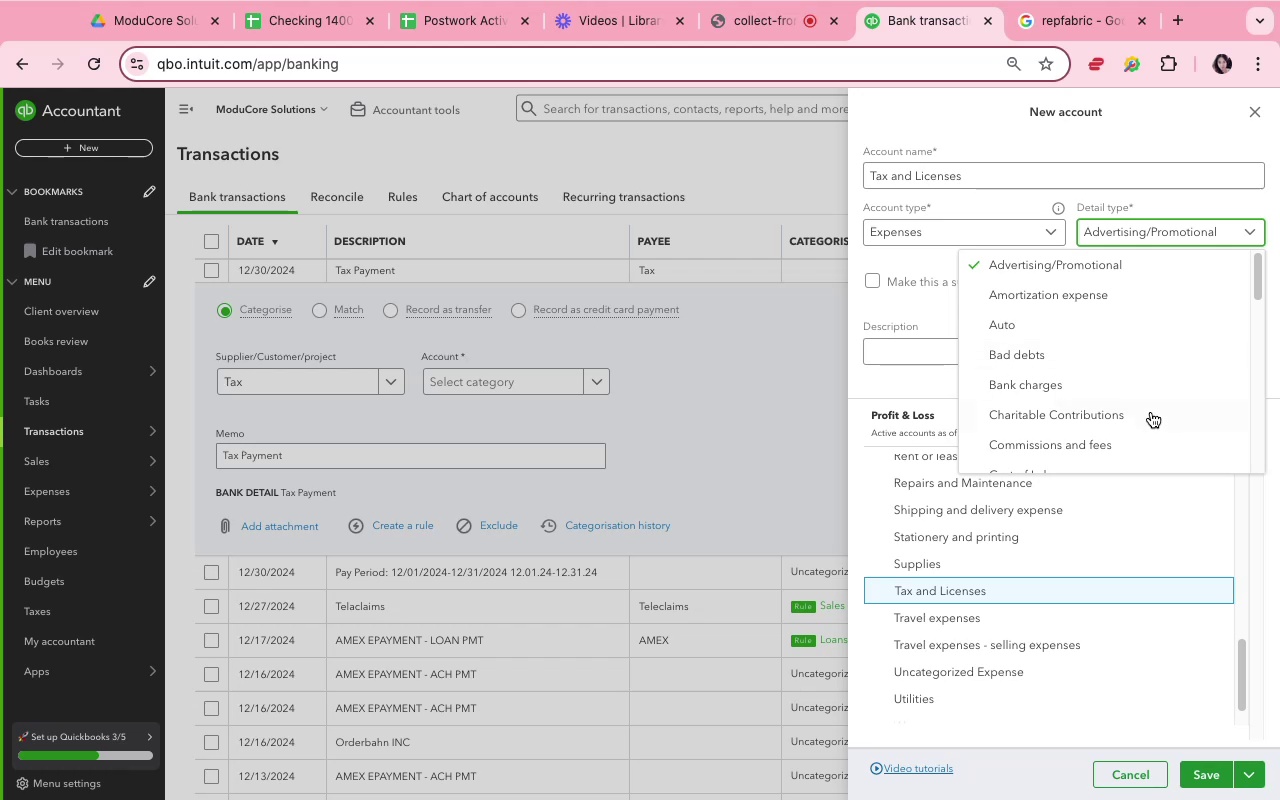 
scroll: coordinate [1151, 420], scroll_direction: down, amount: 16.0
 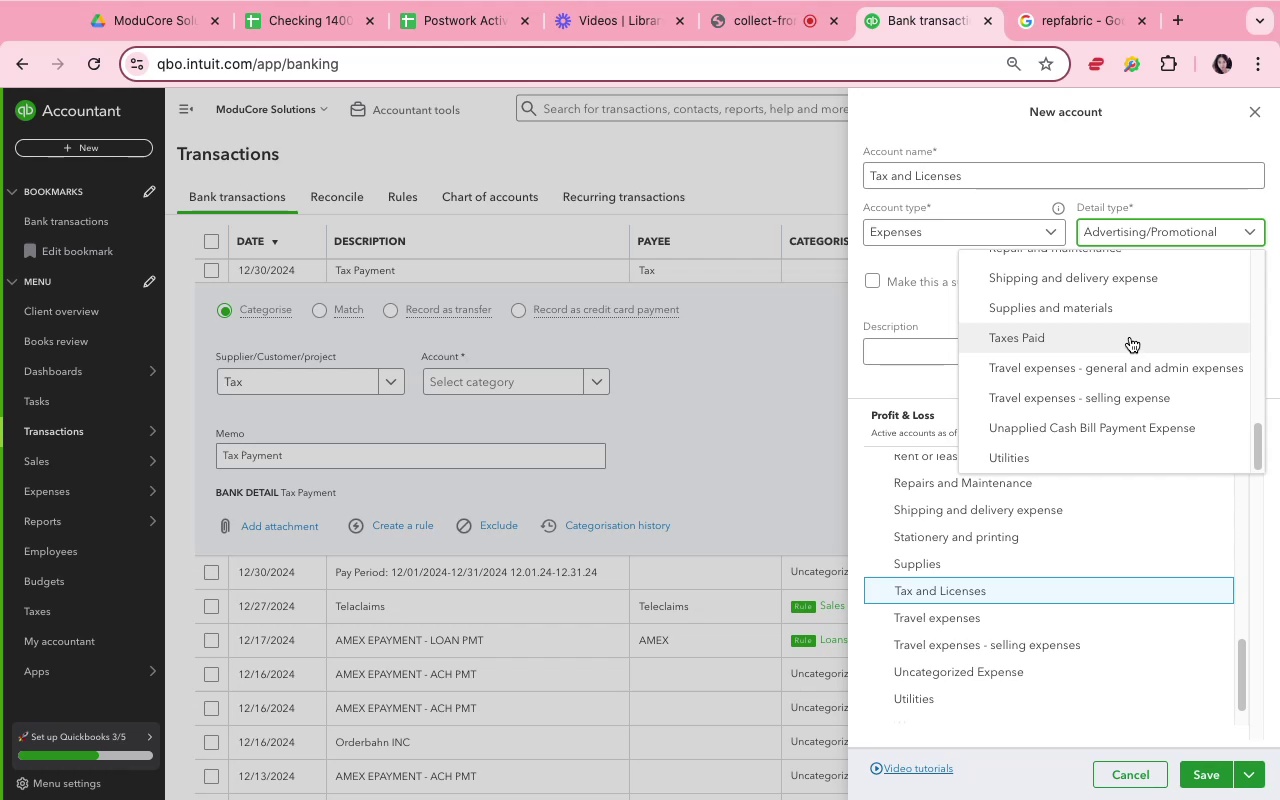 
wait(35.15)
 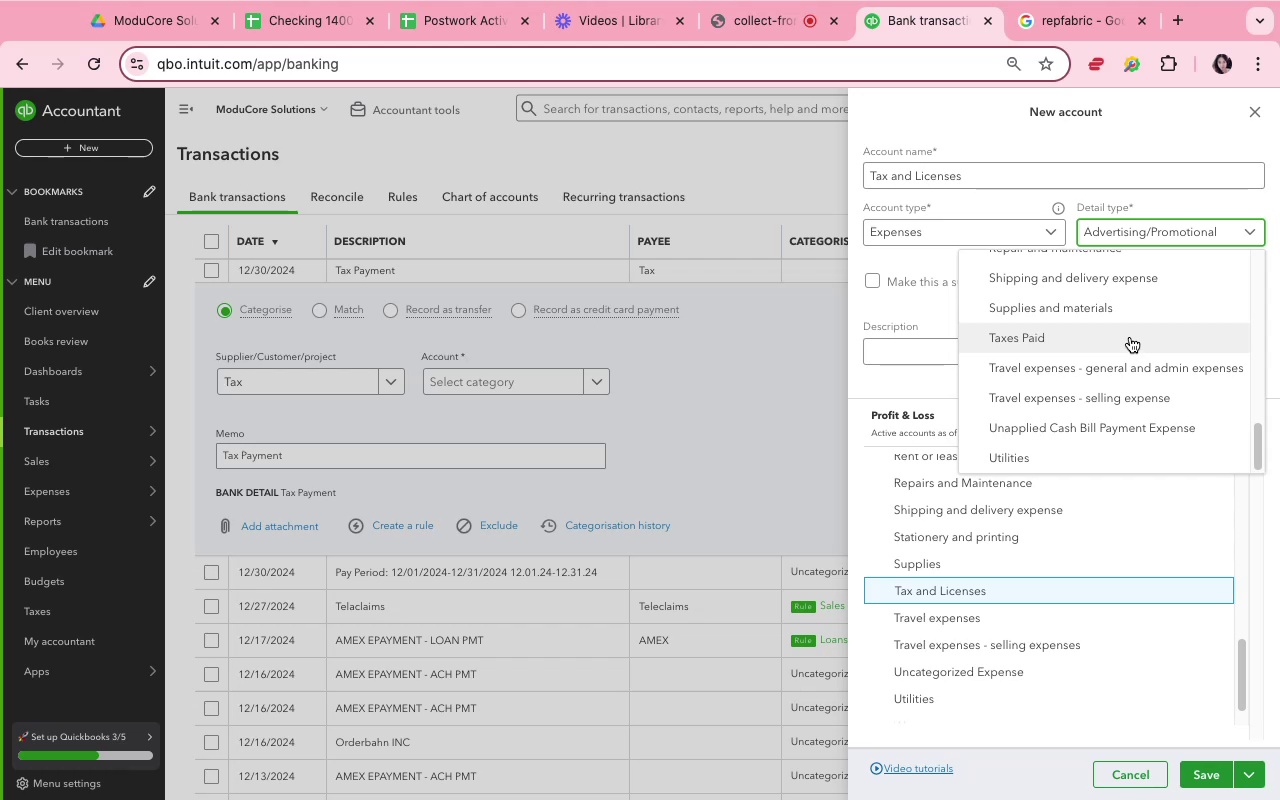 
left_click([1129, 336])
 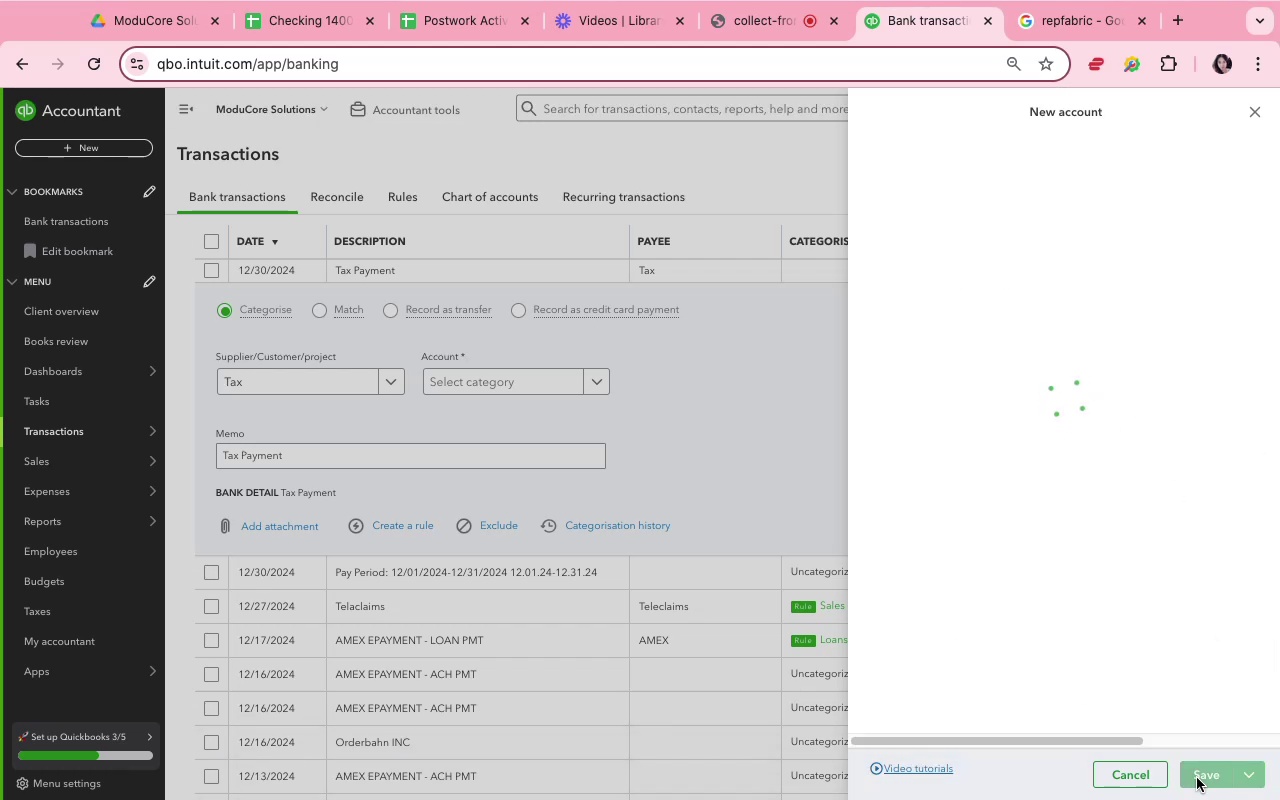 
wait(12.5)
 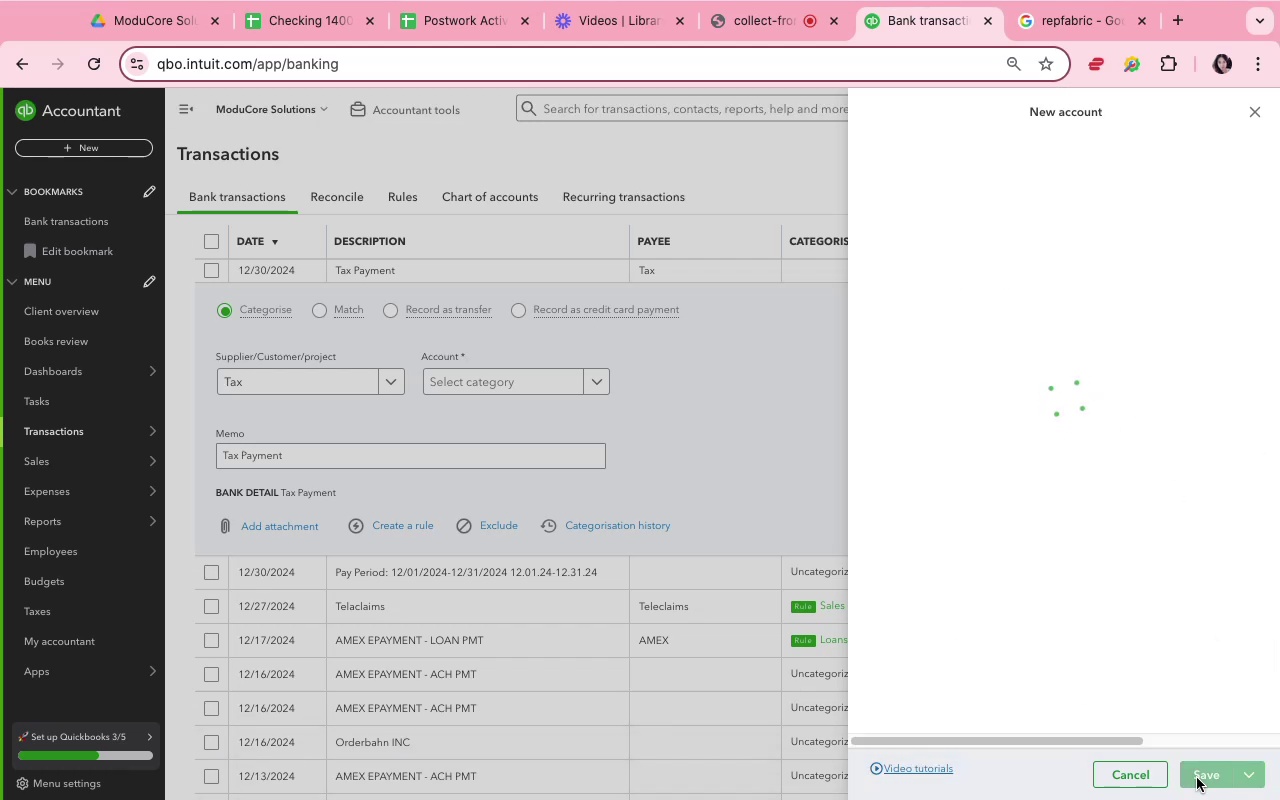 
left_click([1167, 542])
 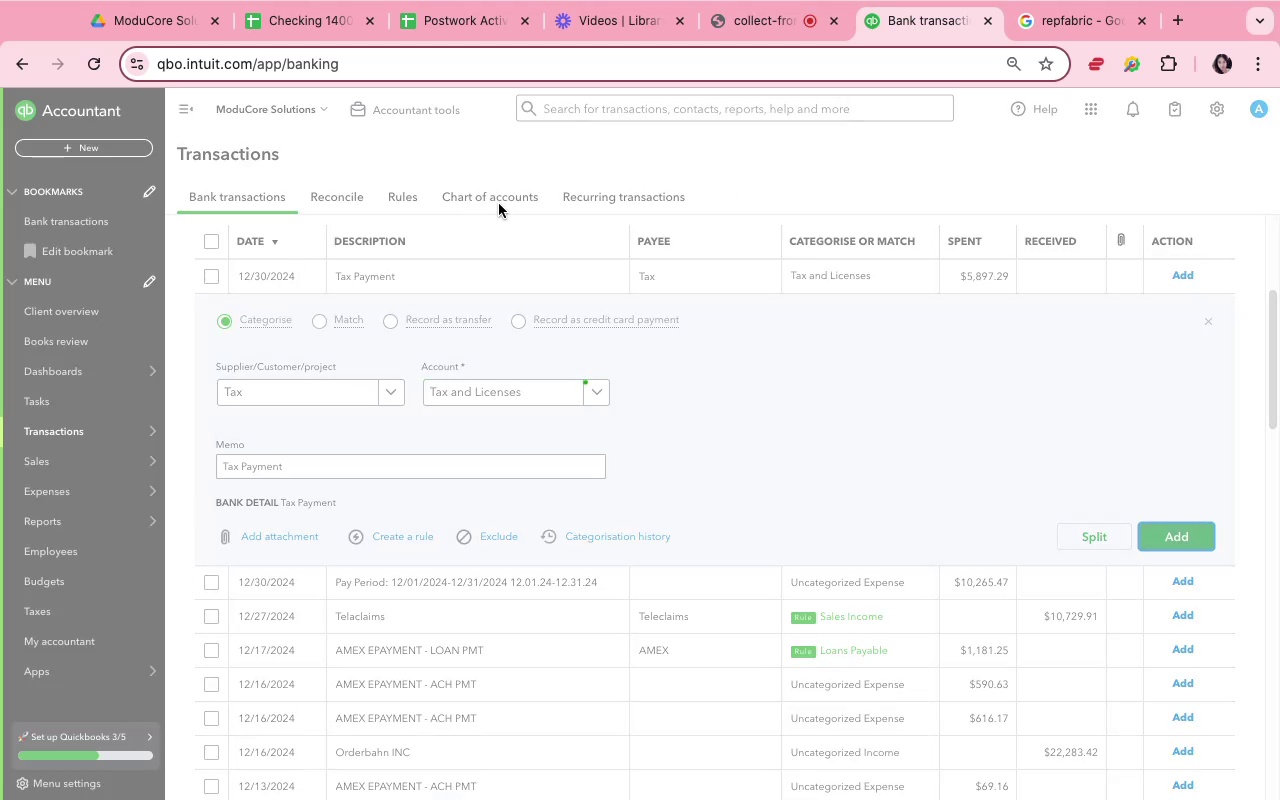 
left_click([499, 206])
 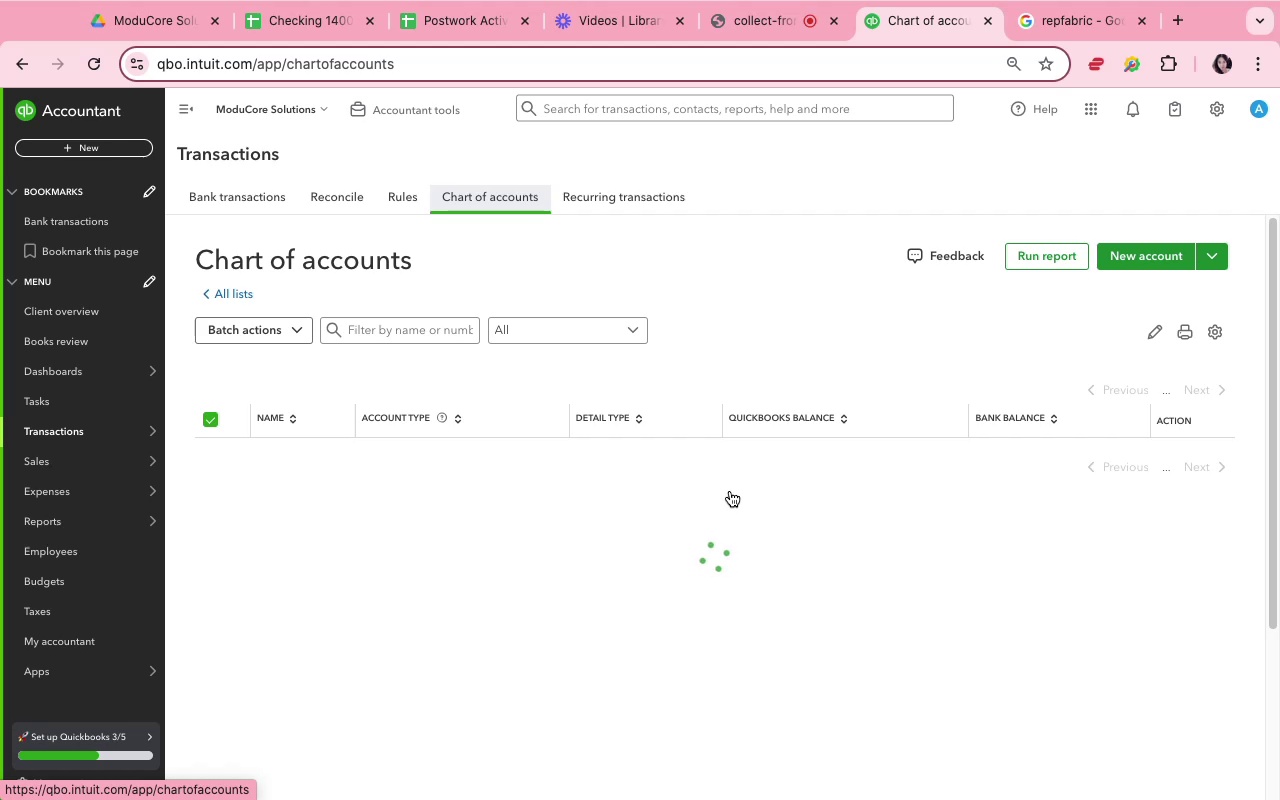 
wait(6.26)
 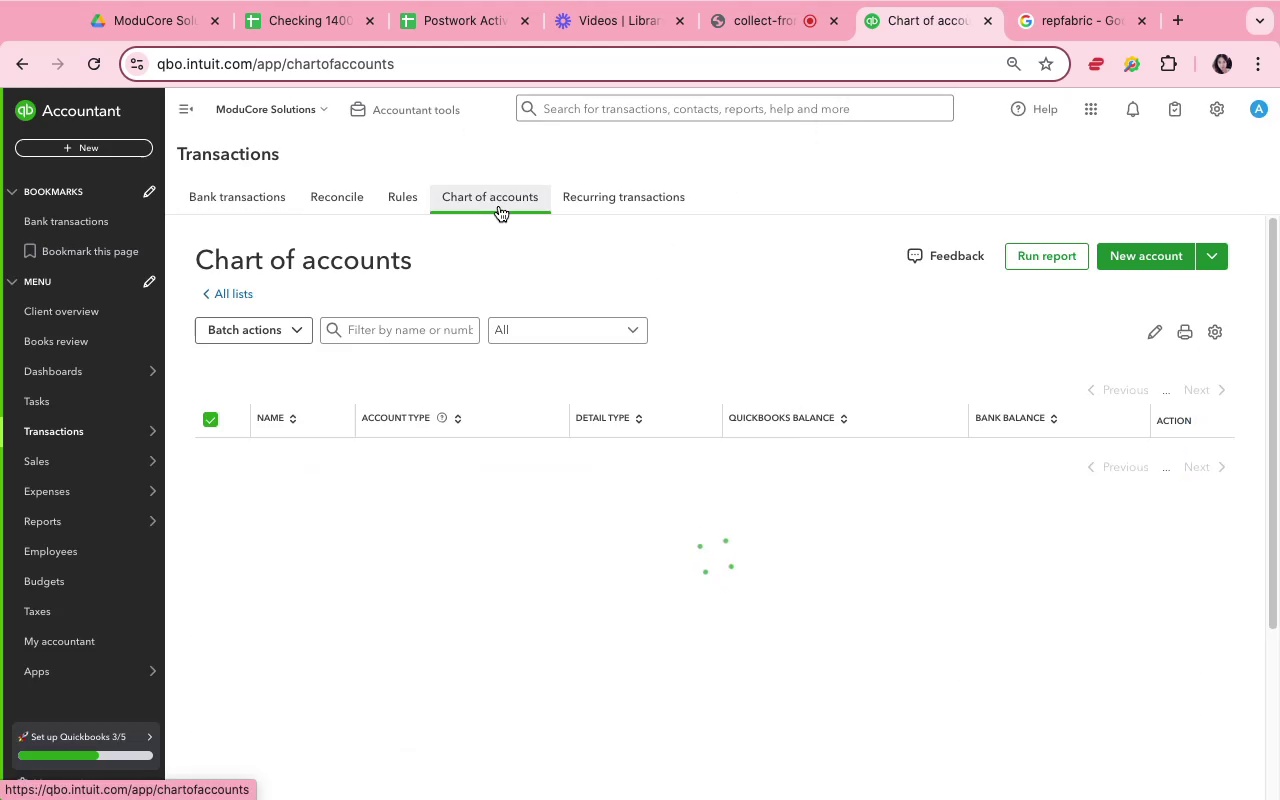 
scroll: coordinate [752, 423], scroll_direction: down, amount: 113.0
 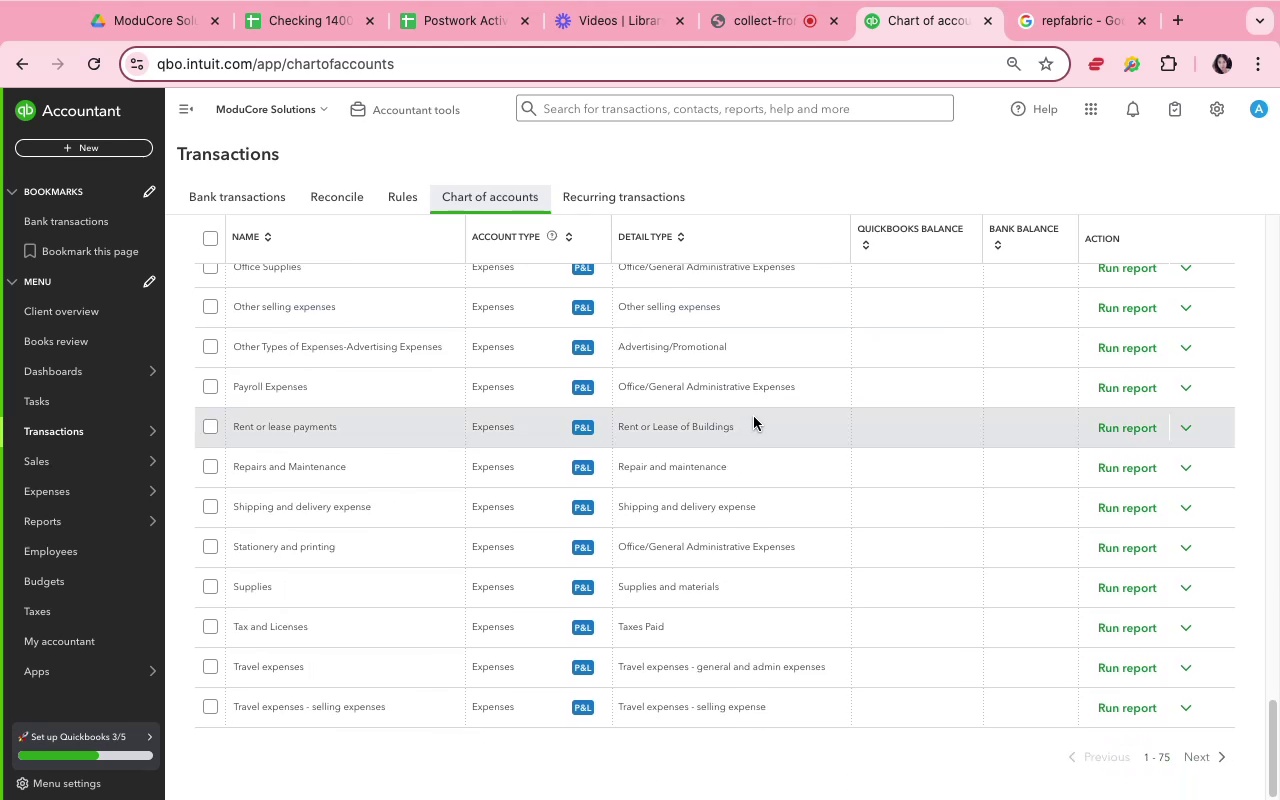 
scroll: coordinate [812, 396], scroll_direction: up, amount: 99.0
 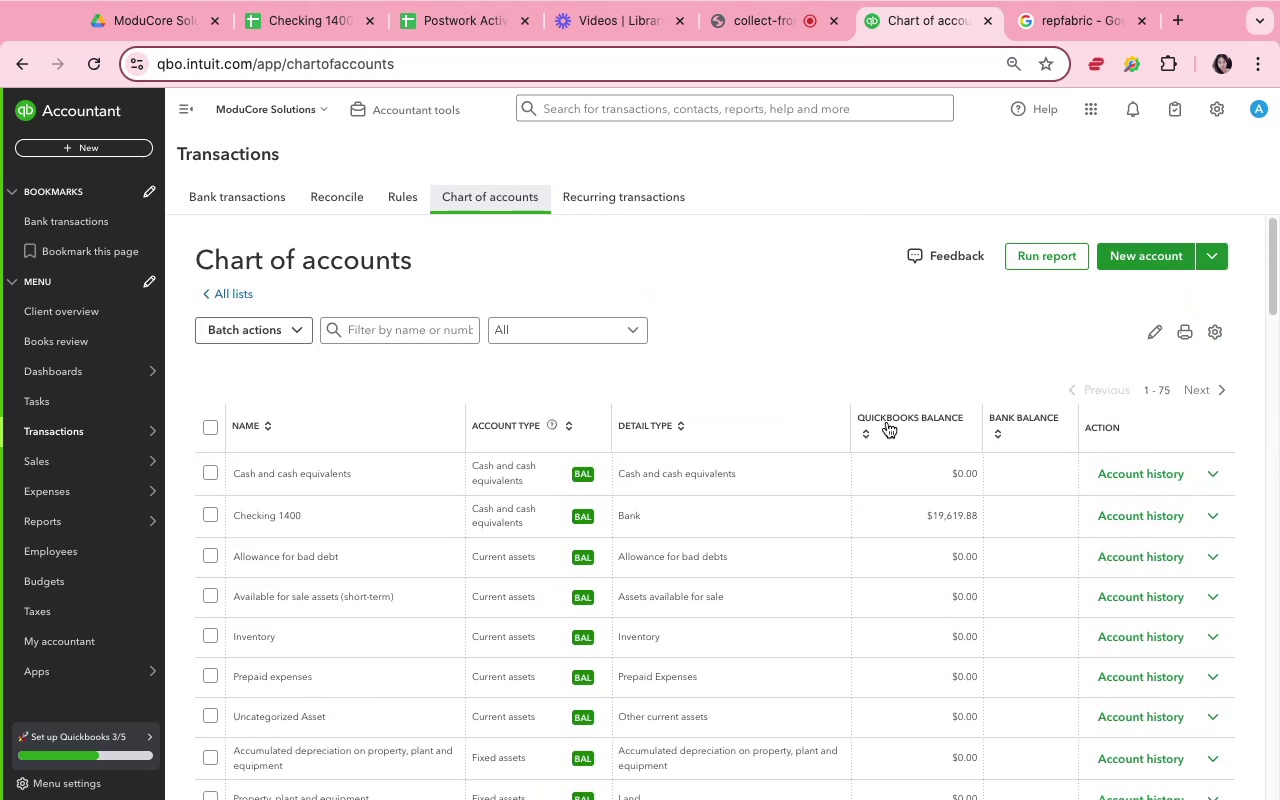 
mouse_move([1182, 266])
 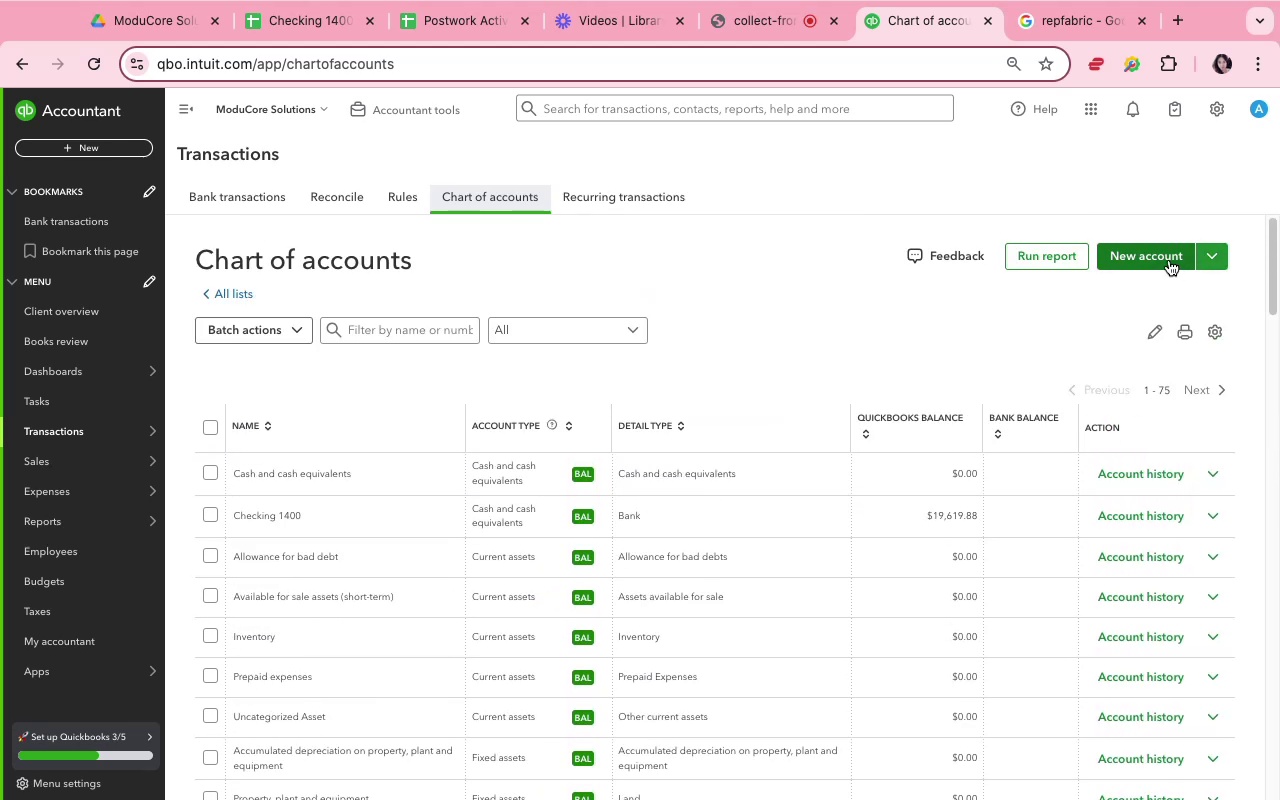 
left_click([1168, 260])
 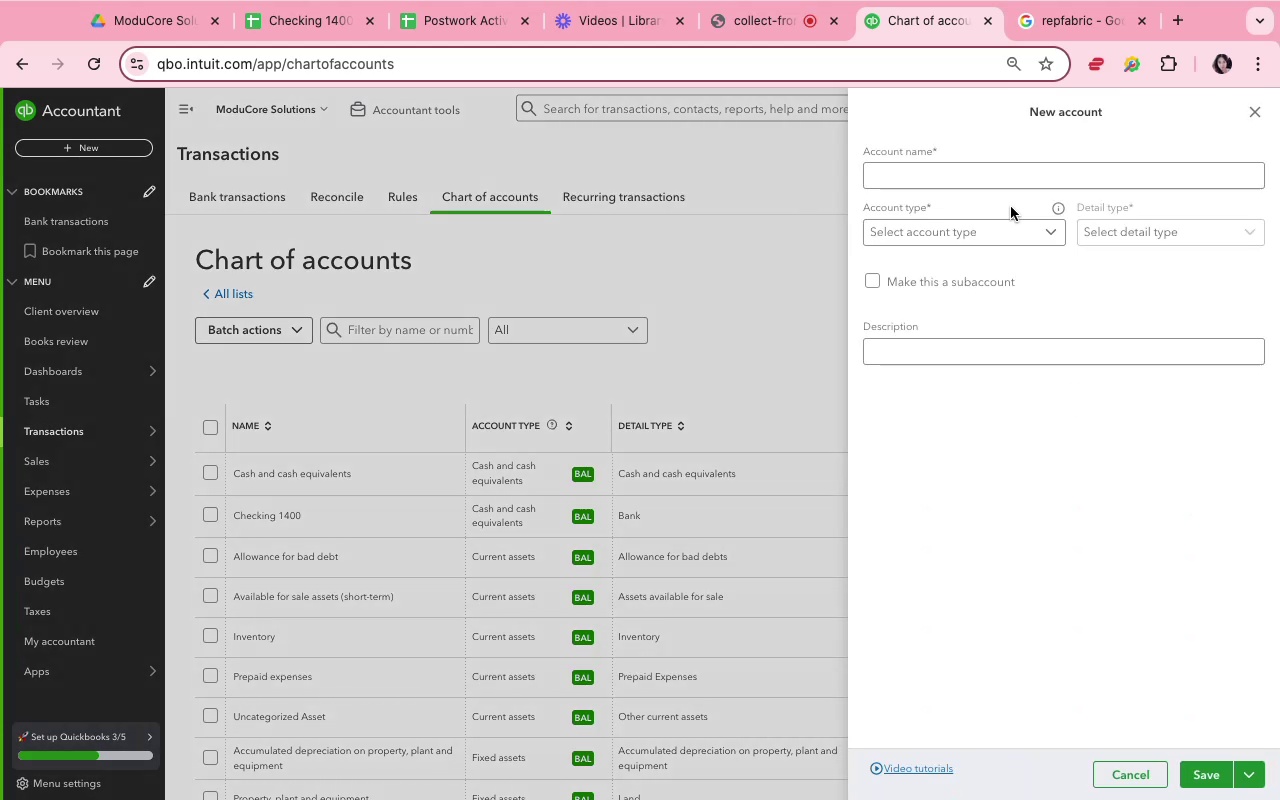 
left_click([994, 179])
 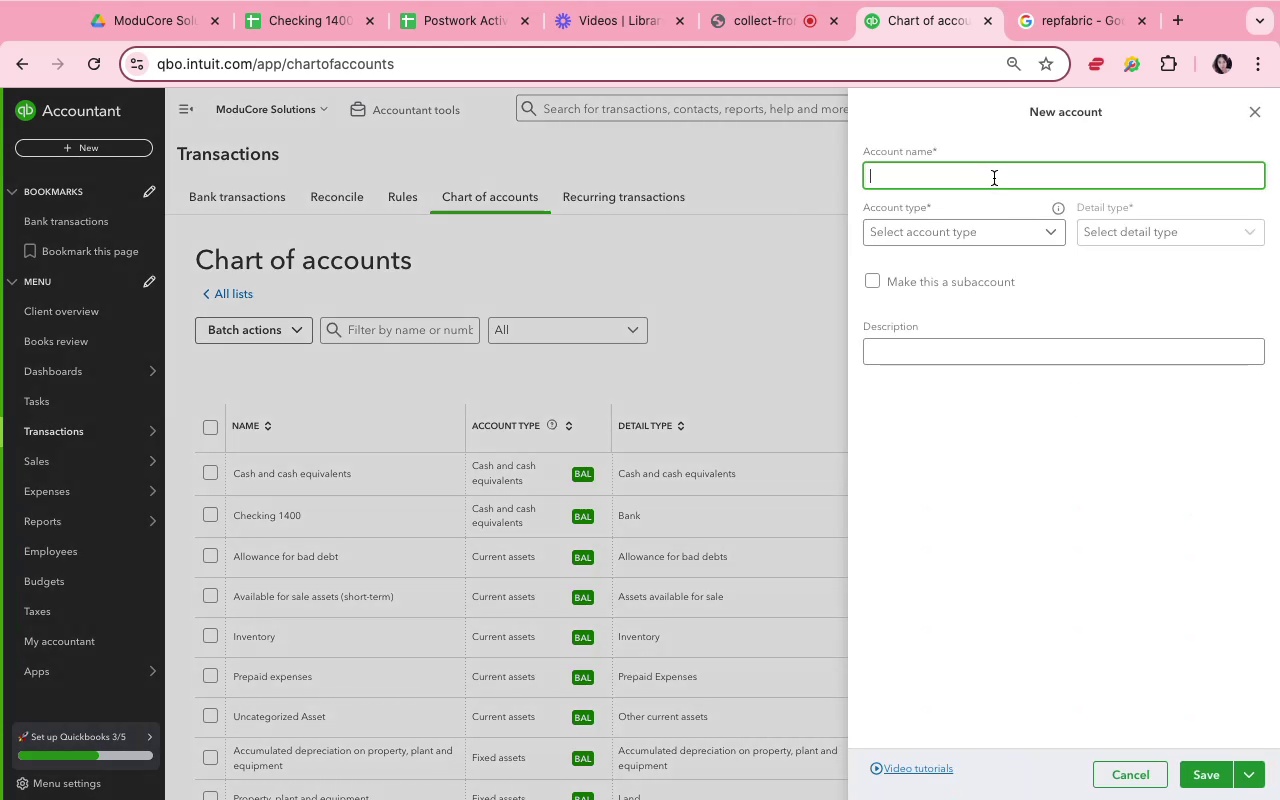 
type(Transportation expense)
 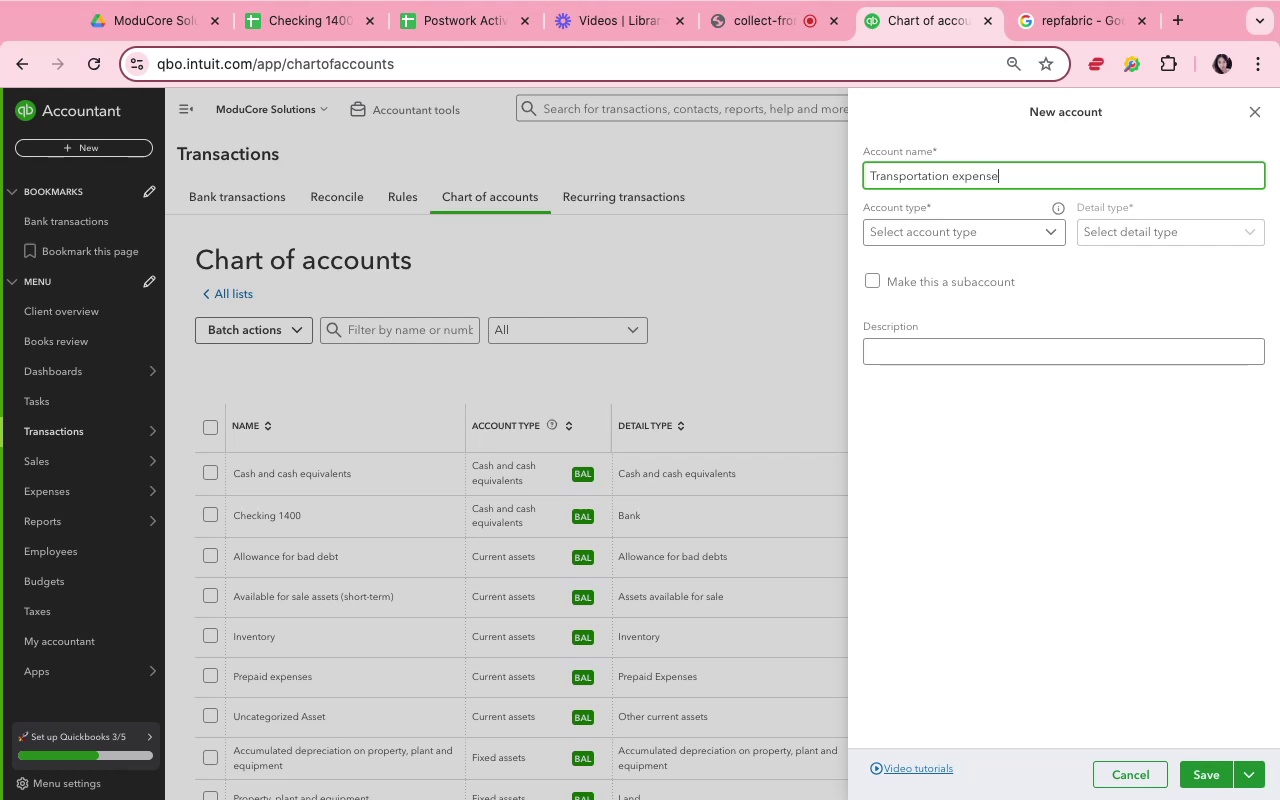 
wait(5.48)
 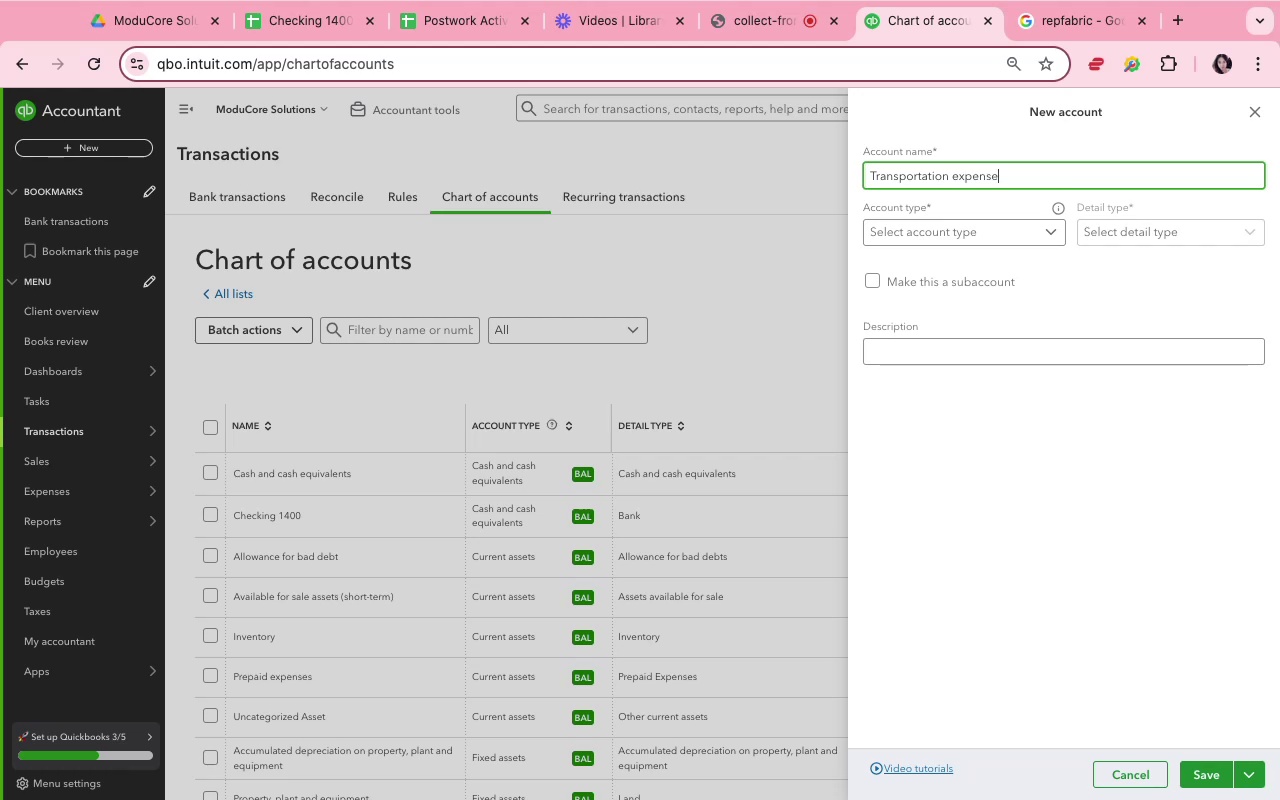 
left_click([1007, 237])
 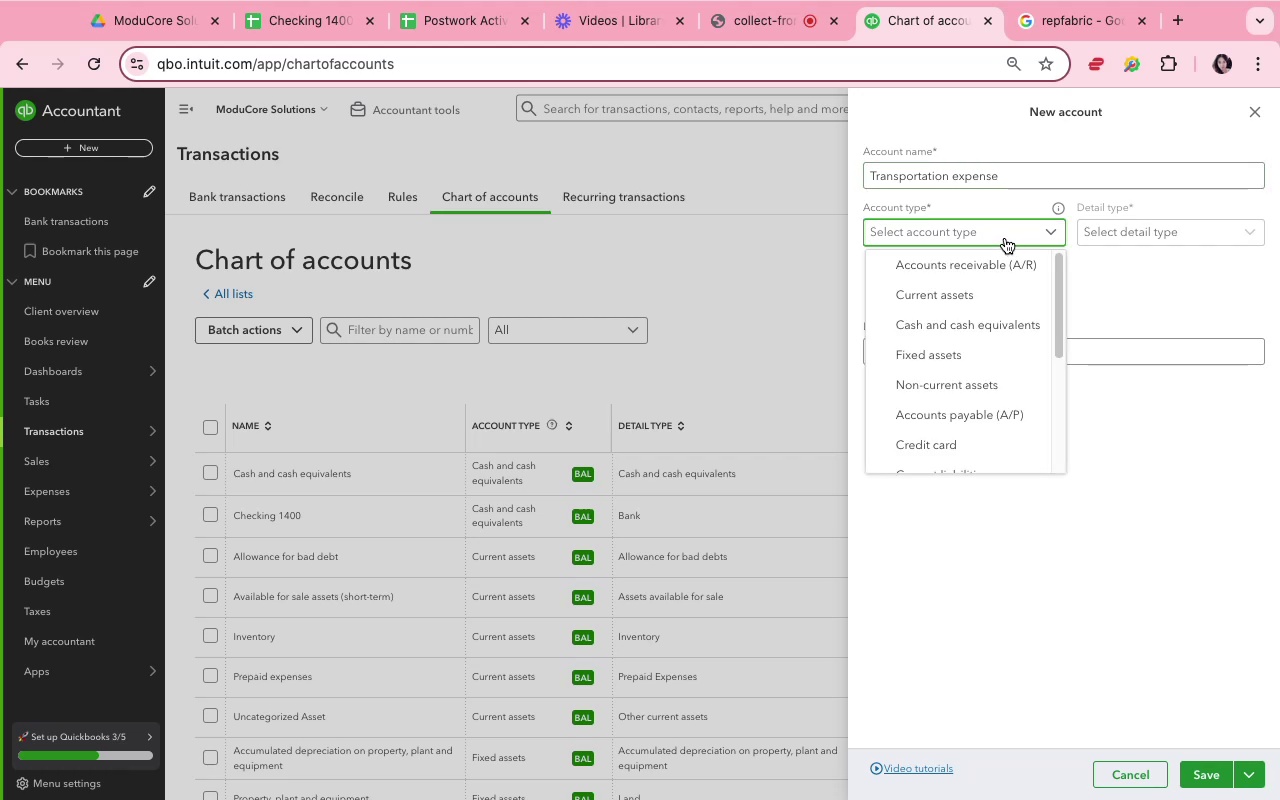 
wait(9.63)
 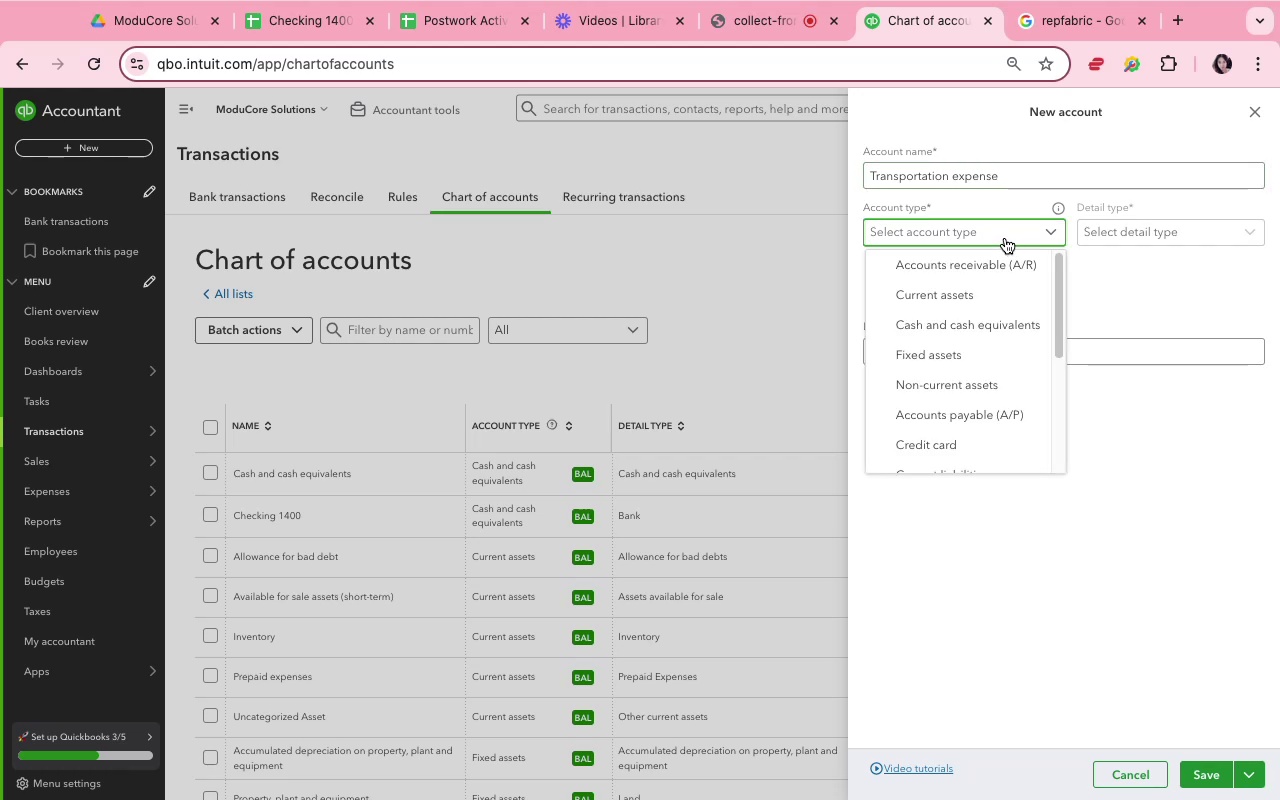 
scroll: coordinate [1014, 405], scroll_direction: down, amount: 8.0
 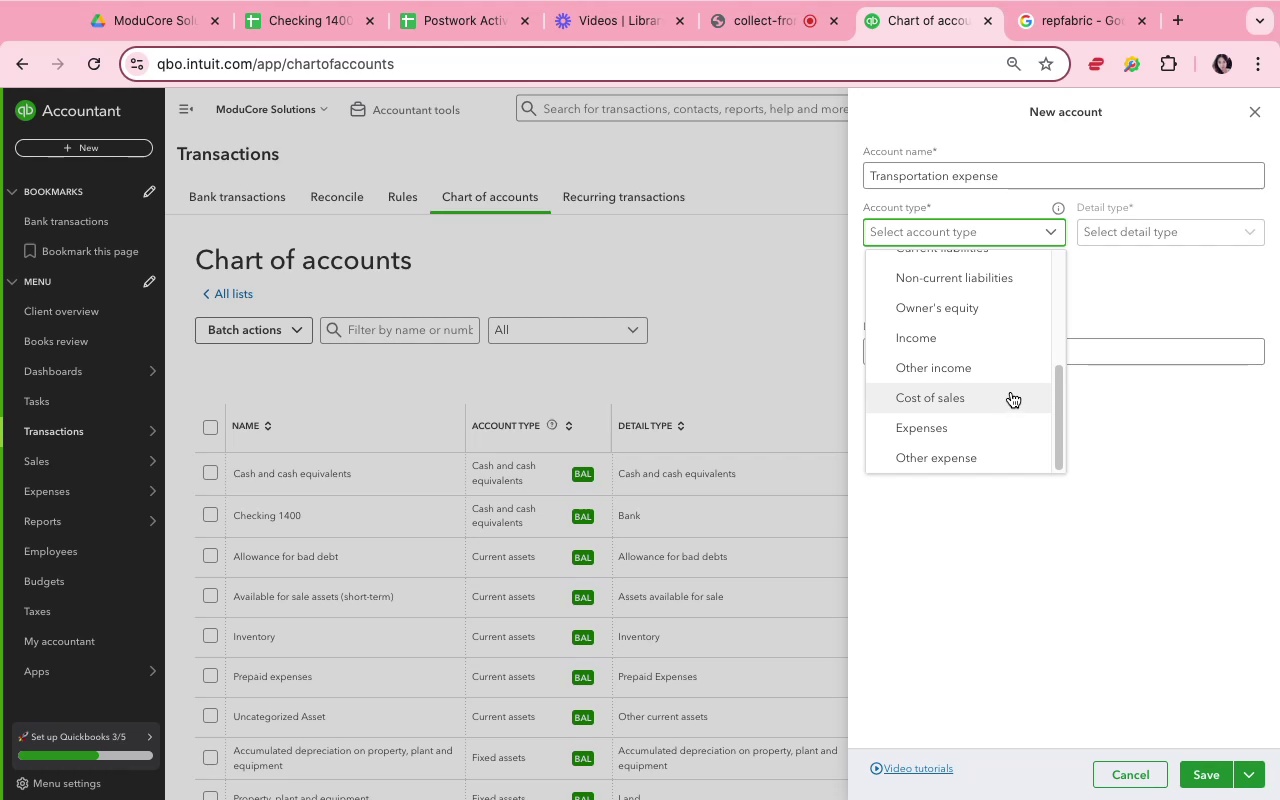 
scroll: coordinate [1011, 392], scroll_direction: up, amount: 1.0
 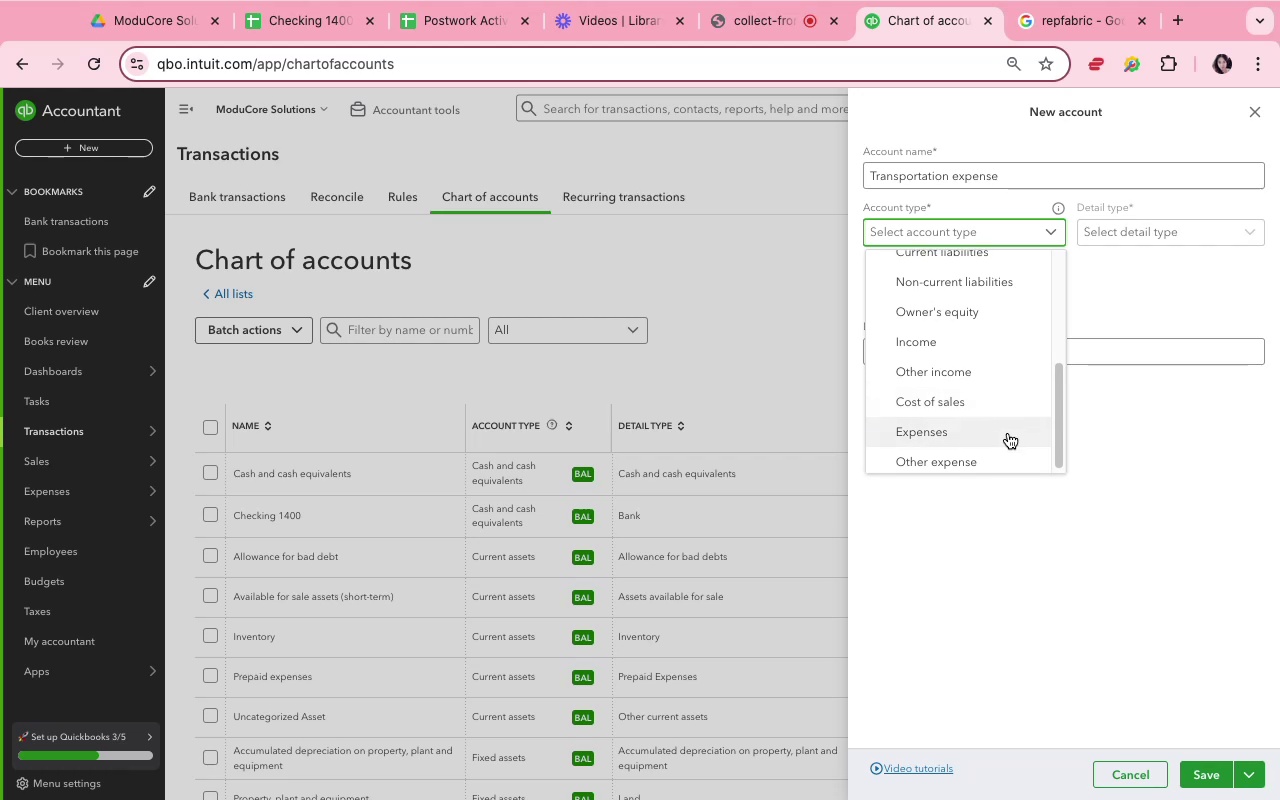 
left_click([1007, 434])
 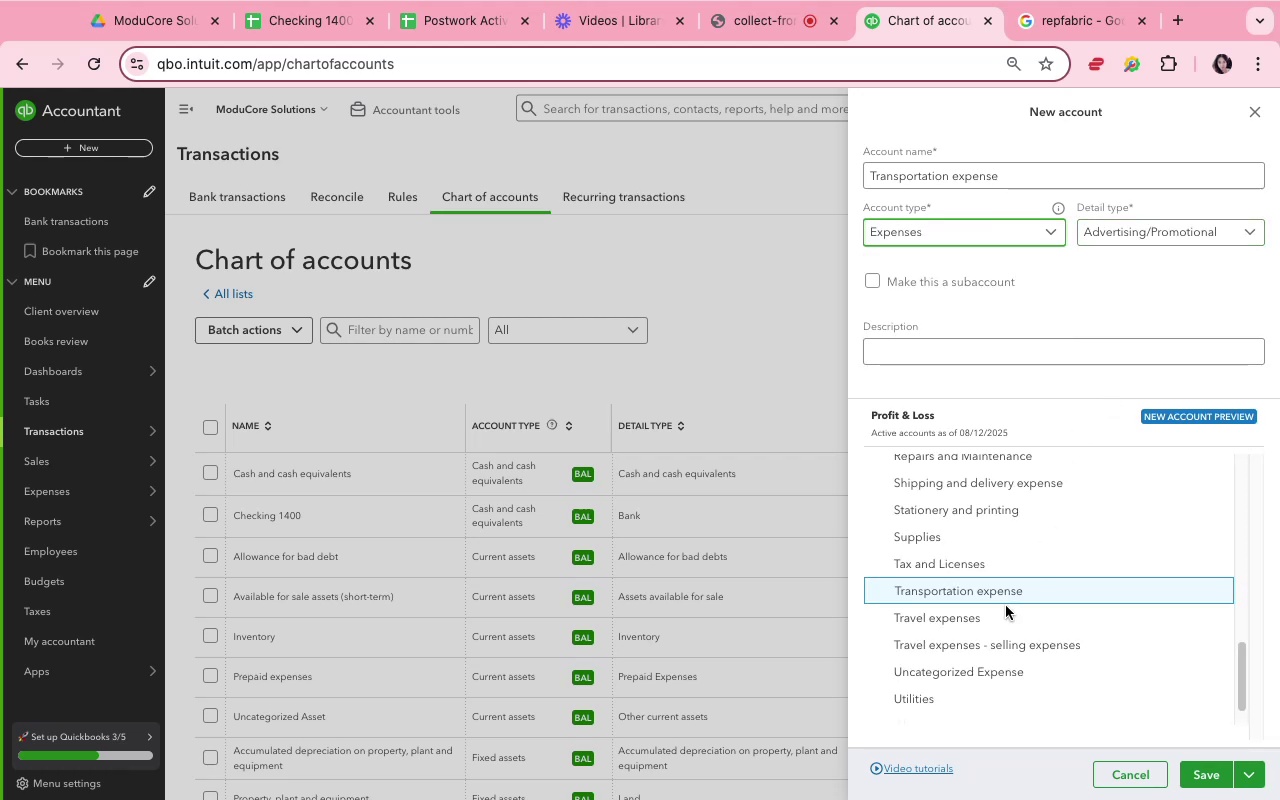 
left_click([1172, 221])
 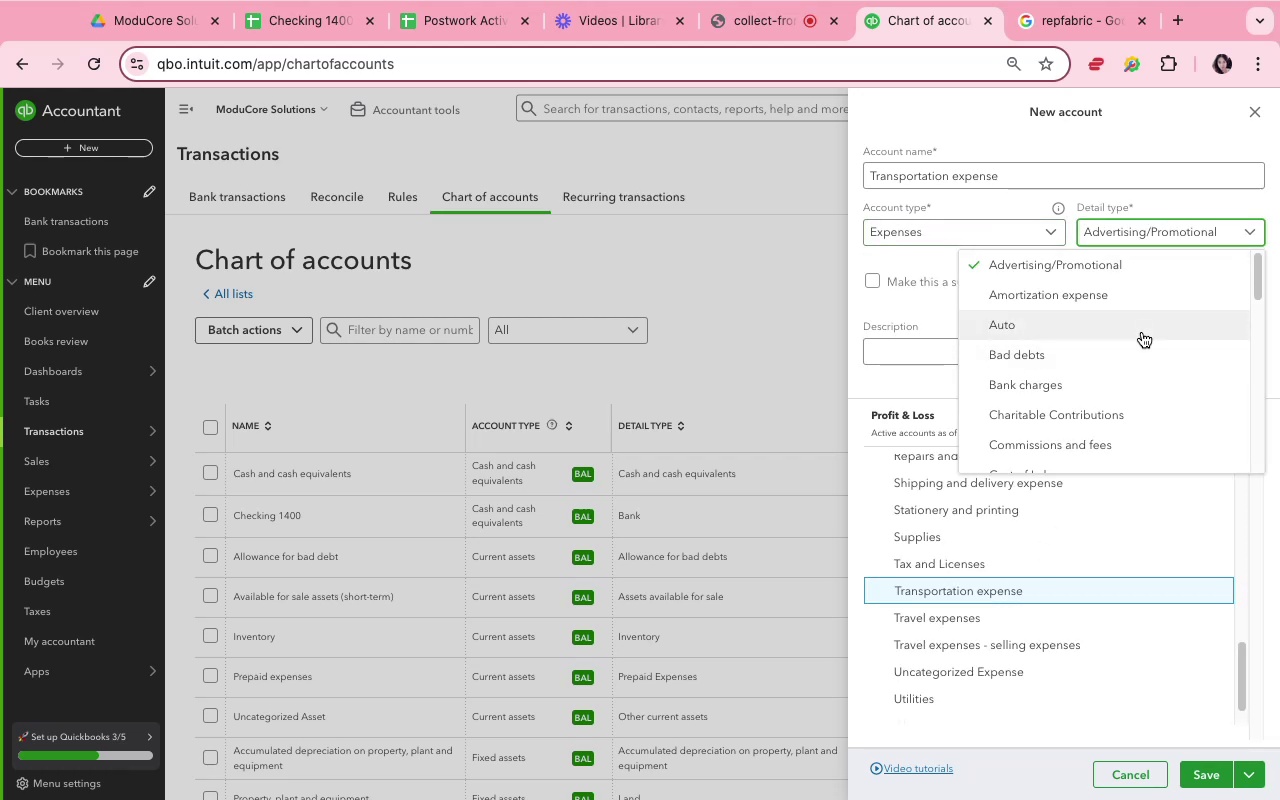 
wait(5.24)
 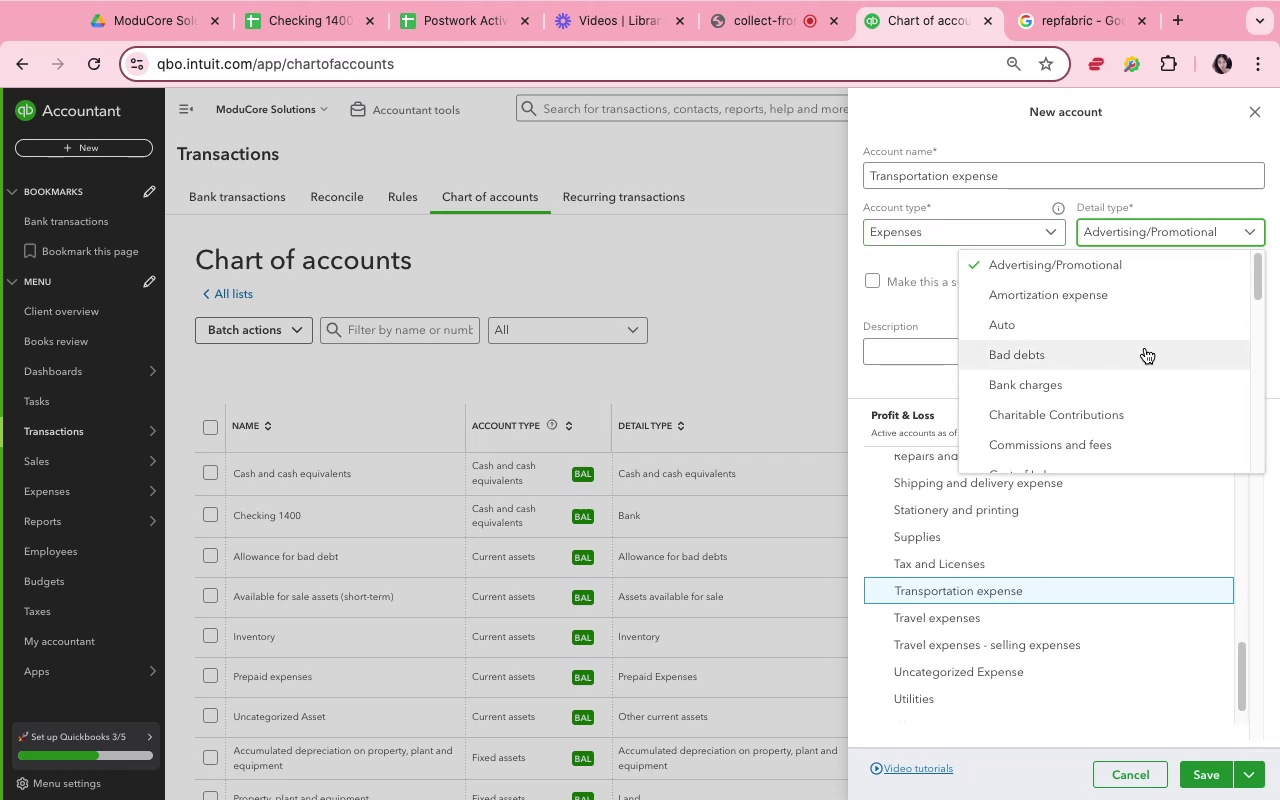 
scroll: coordinate [1142, 332], scroll_direction: down, amount: 9.0
 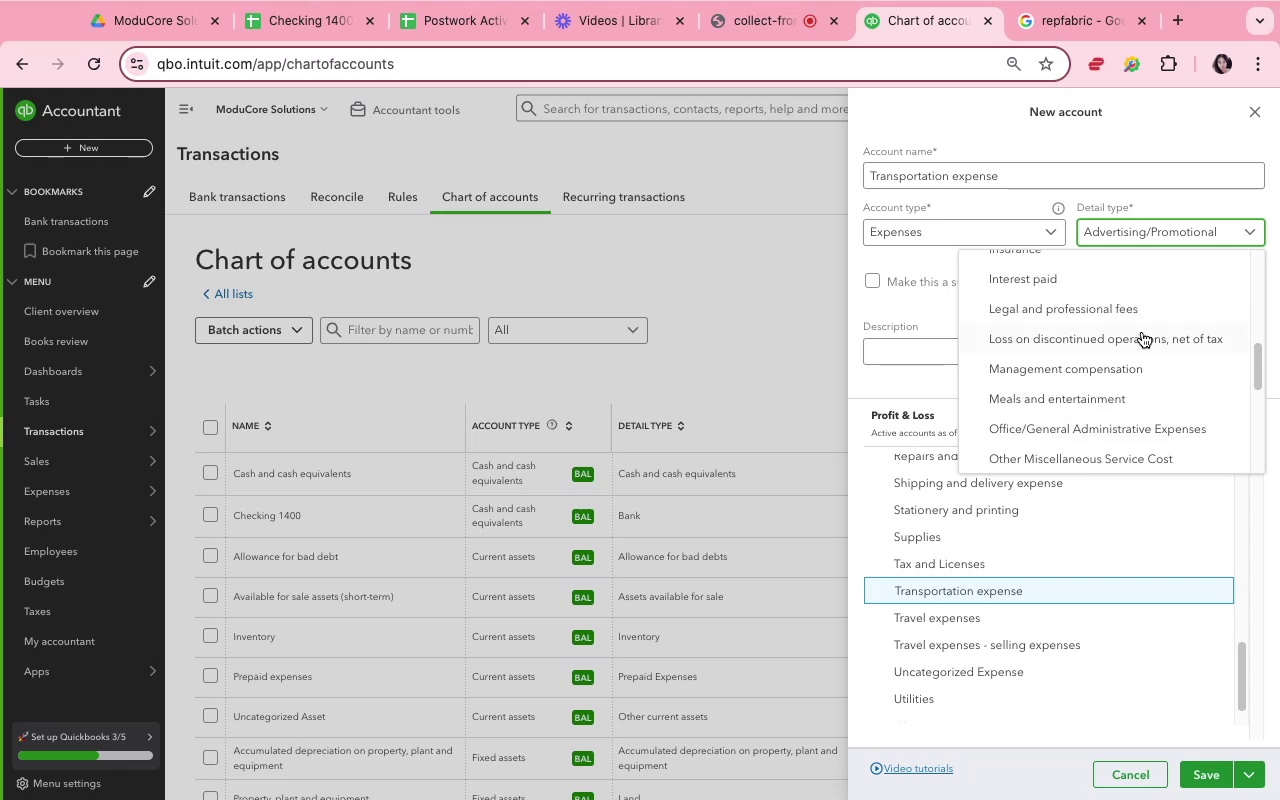 
scroll: coordinate [1142, 332], scroll_direction: up, amount: 16.0
 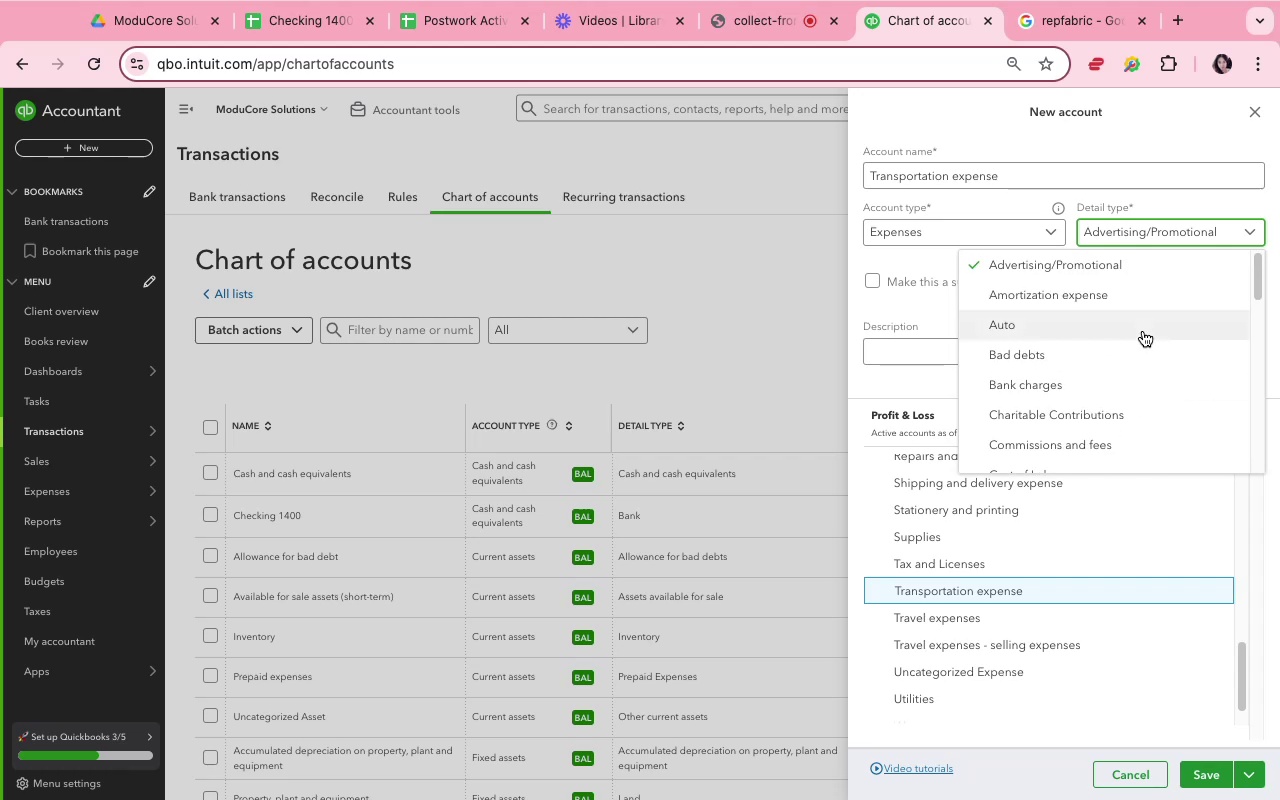 
left_click([1143, 331])
 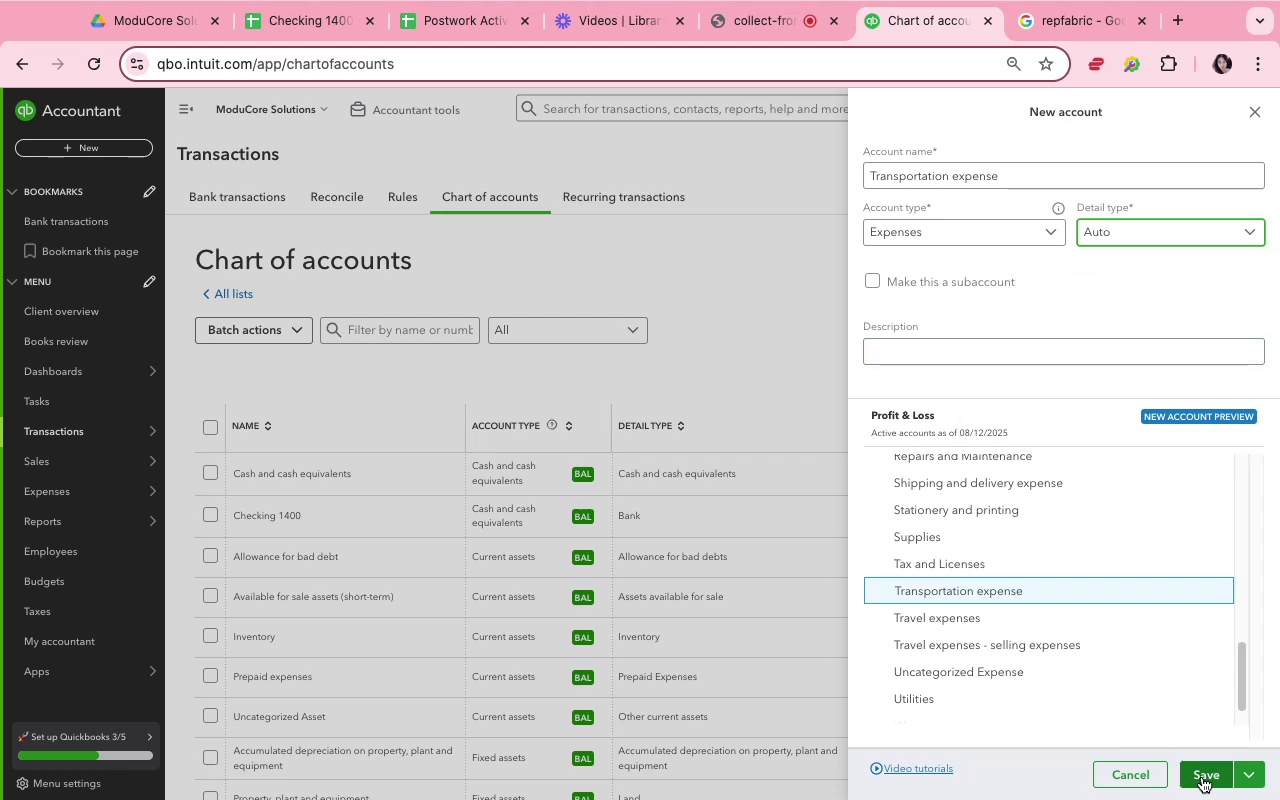 
wait(6.91)
 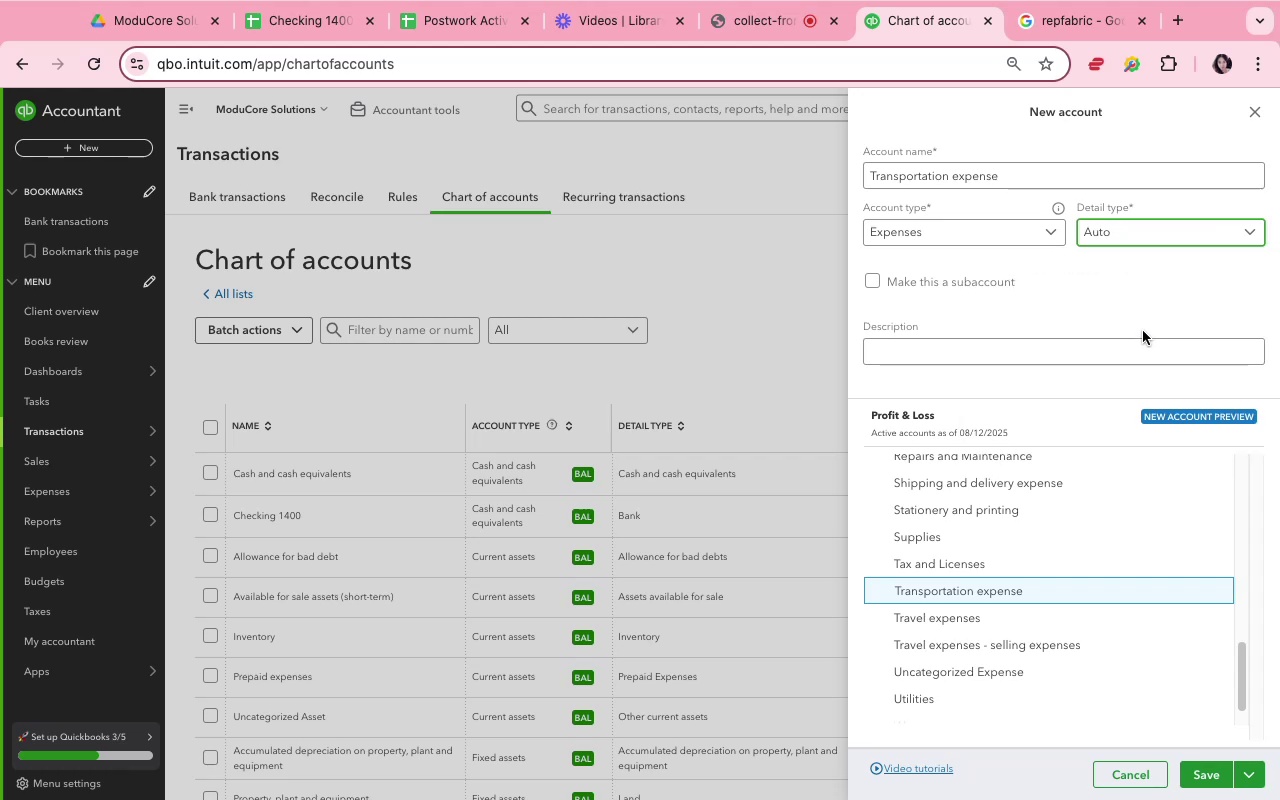 
left_click([1202, 777])
 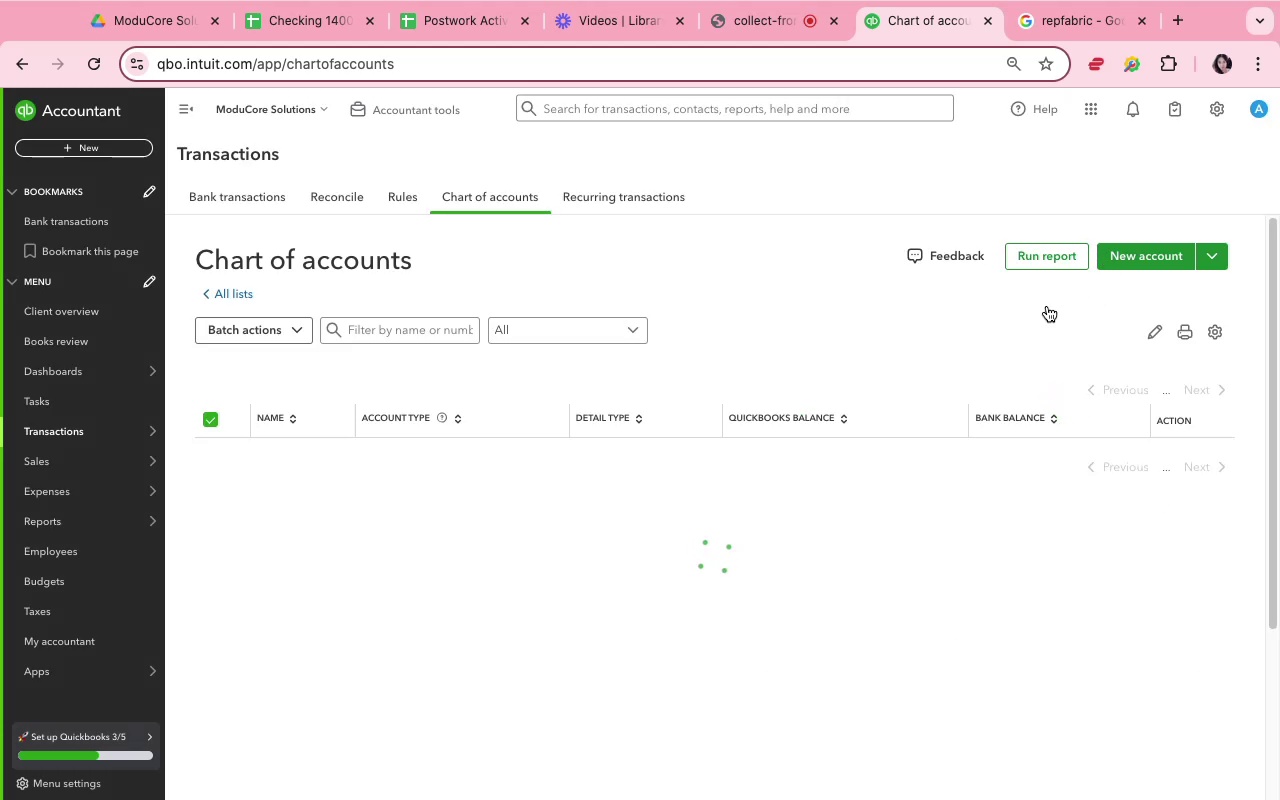 
mouse_move([1139, 246])
 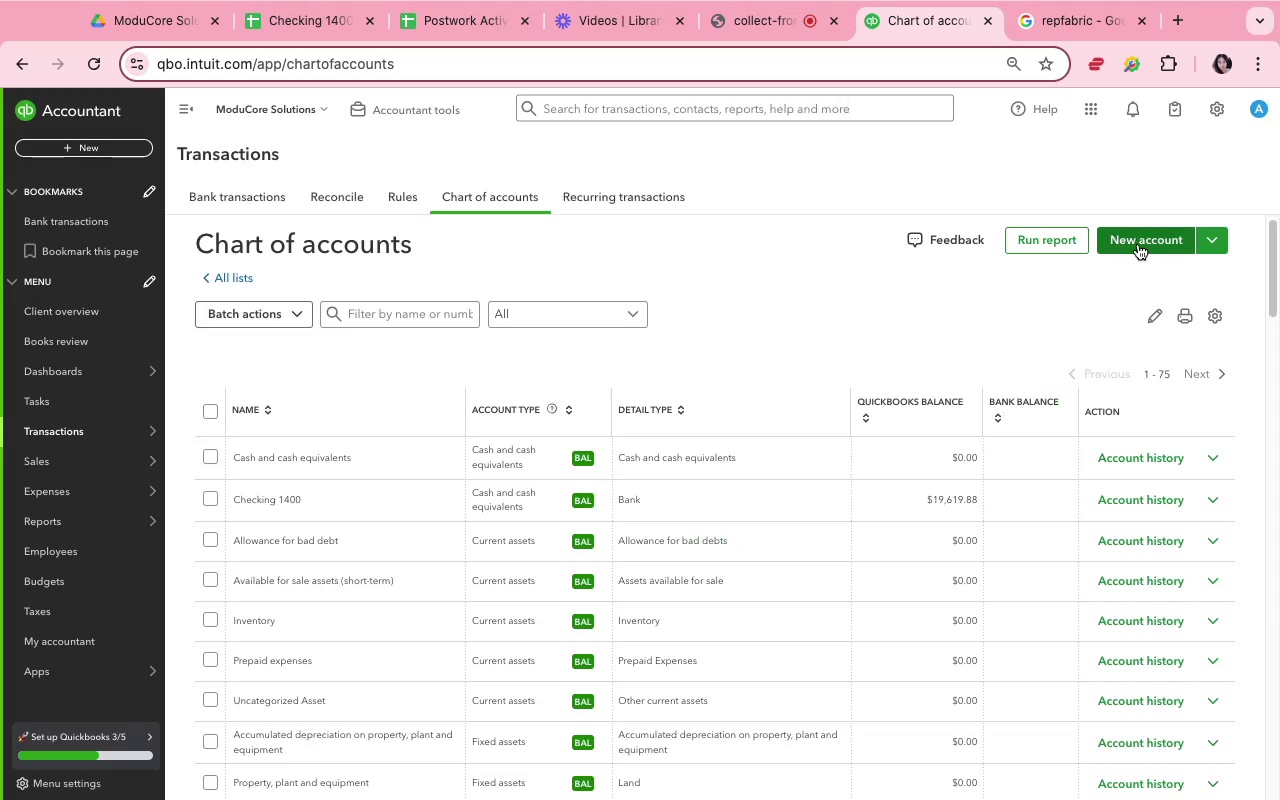 
left_click([1138, 244])
 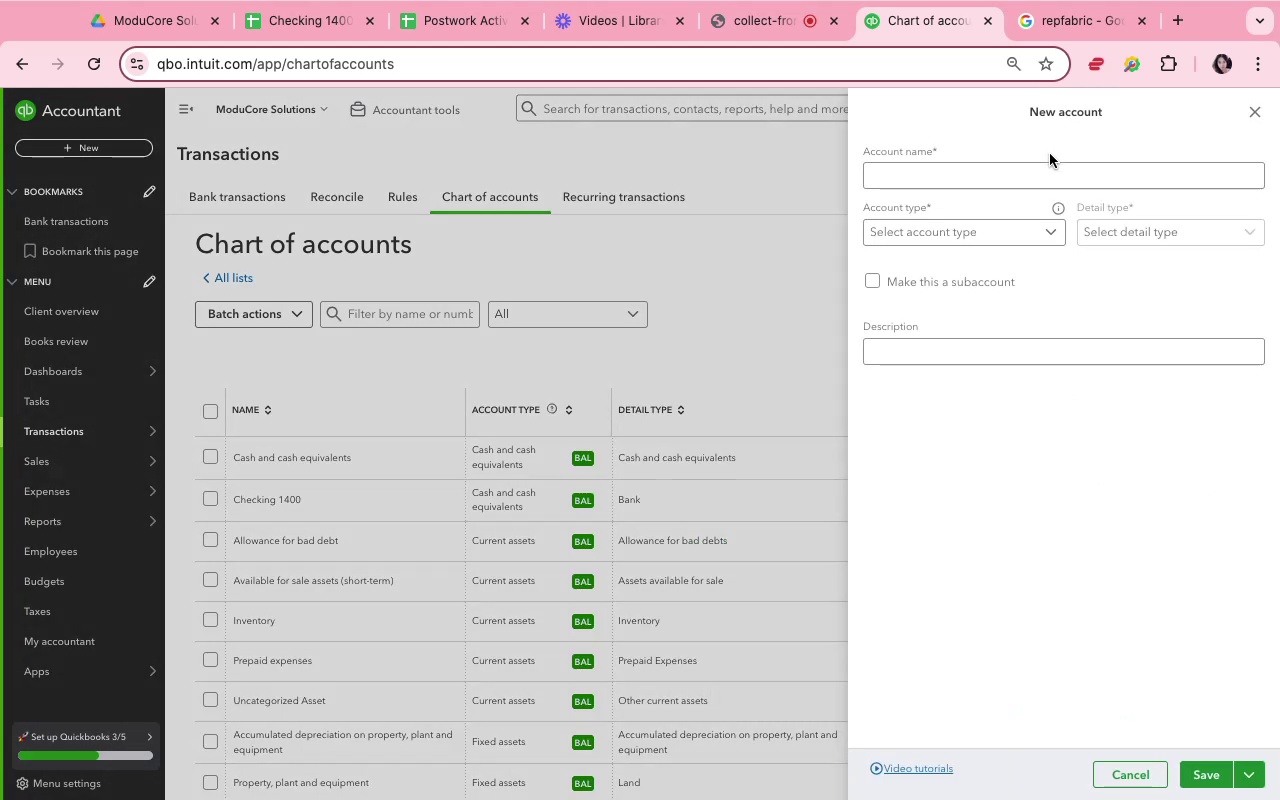 
left_click([1018, 175])
 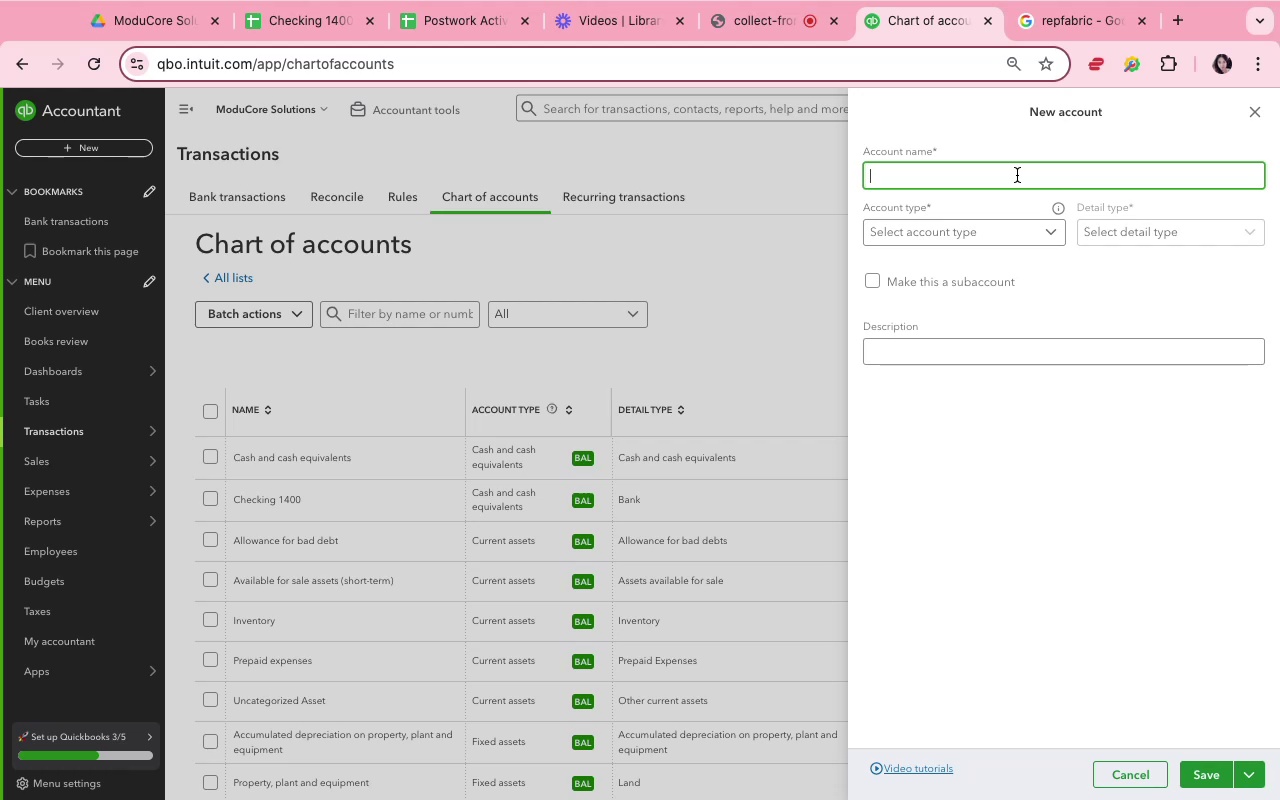 
type(Parking ee)
 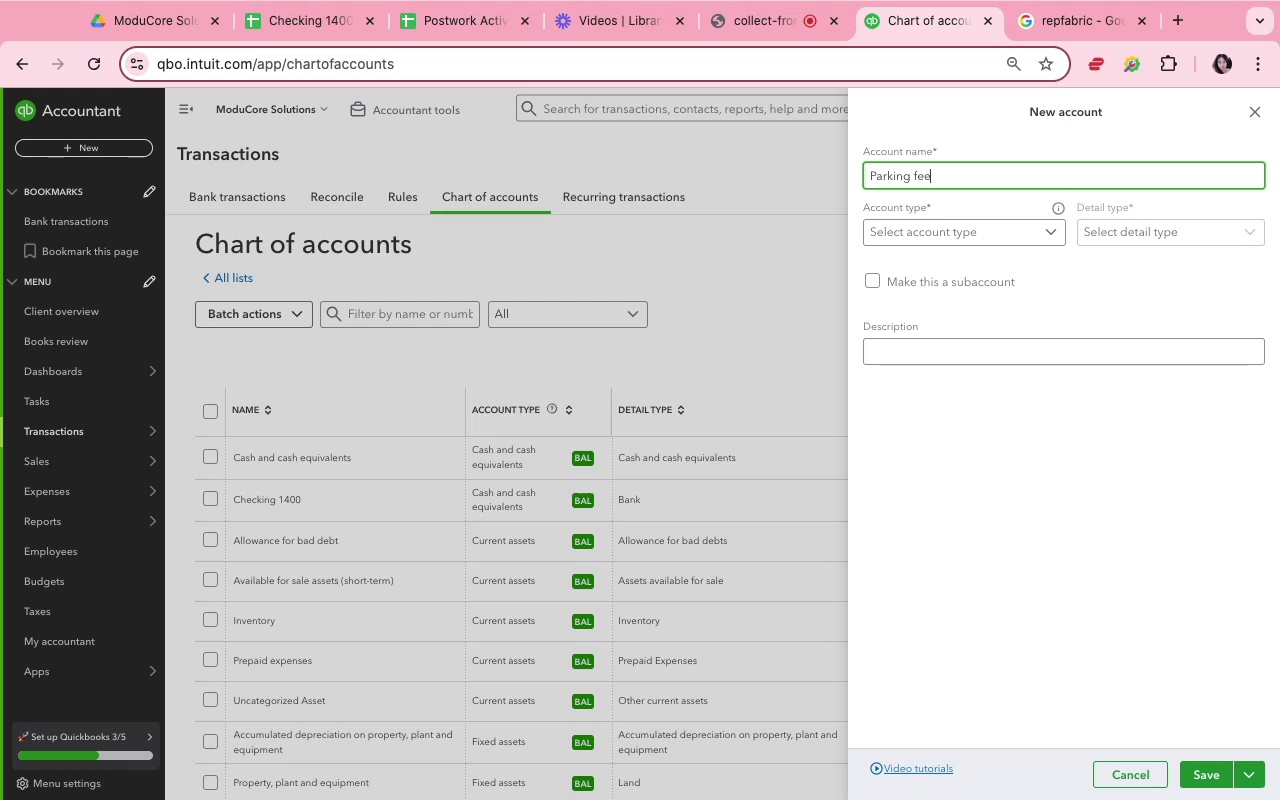 
hold_key(key=F, duration=0.3)
 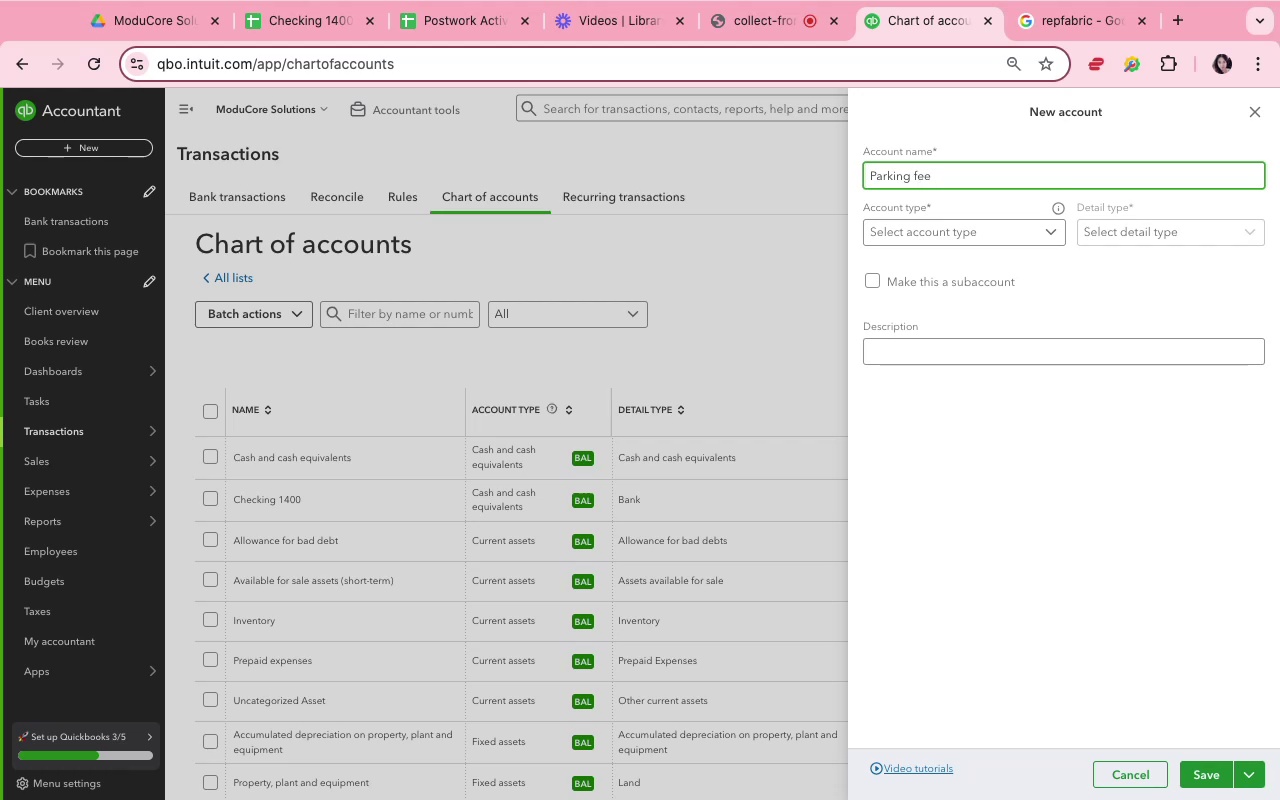 
key(S)
 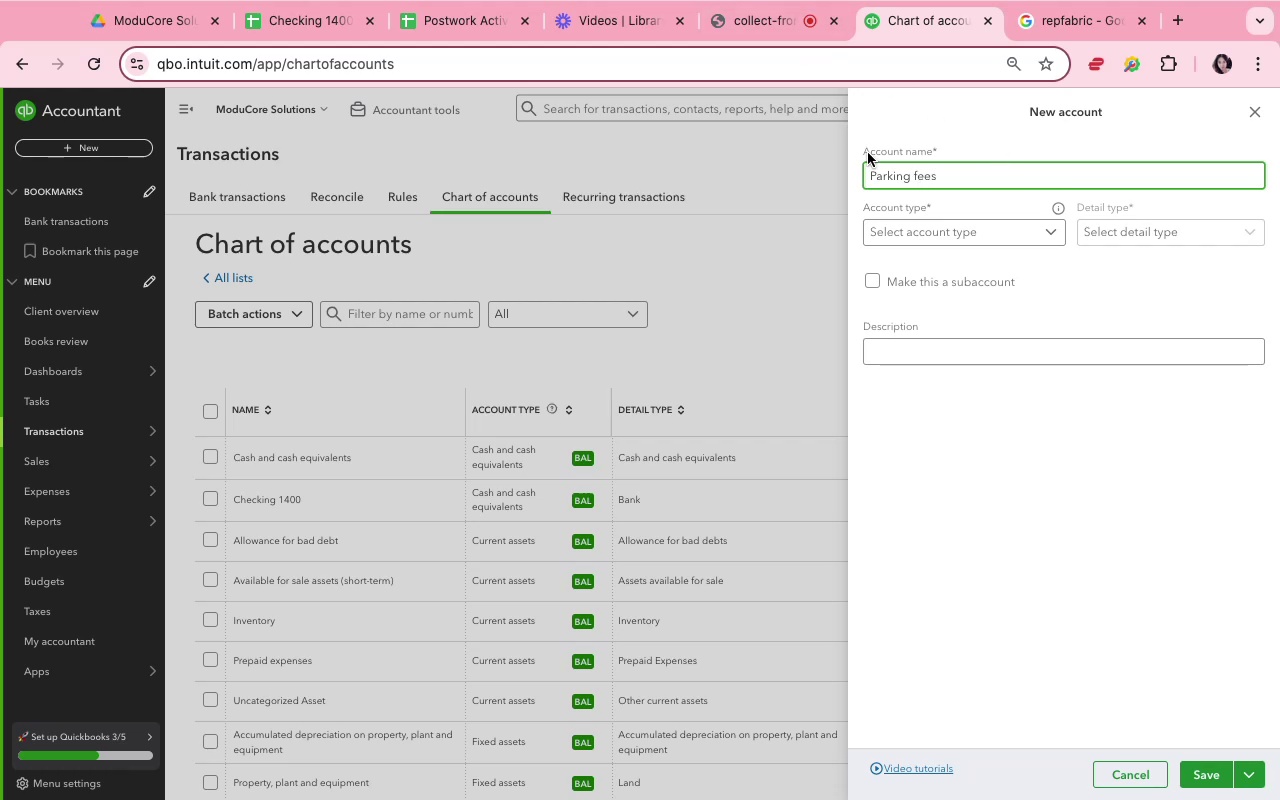 
left_click([872, 174])
 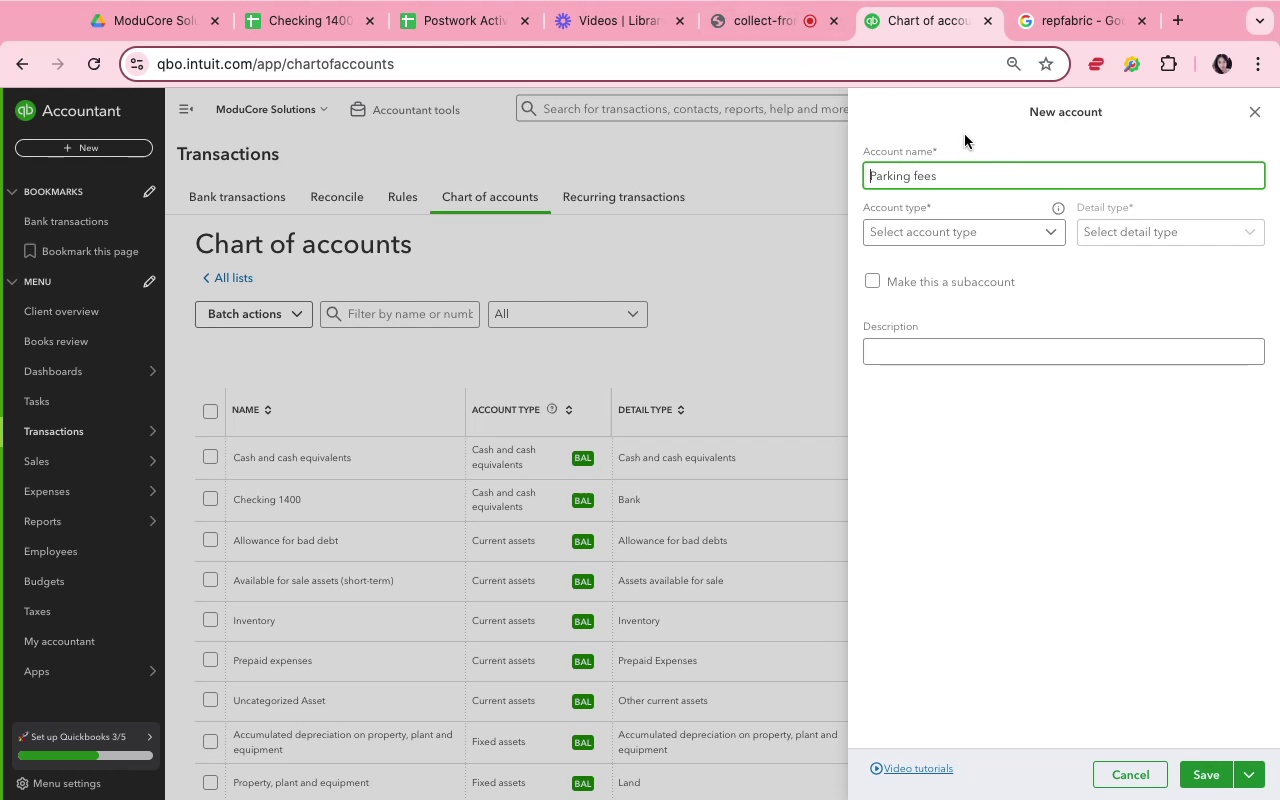 
type(Toll and )
 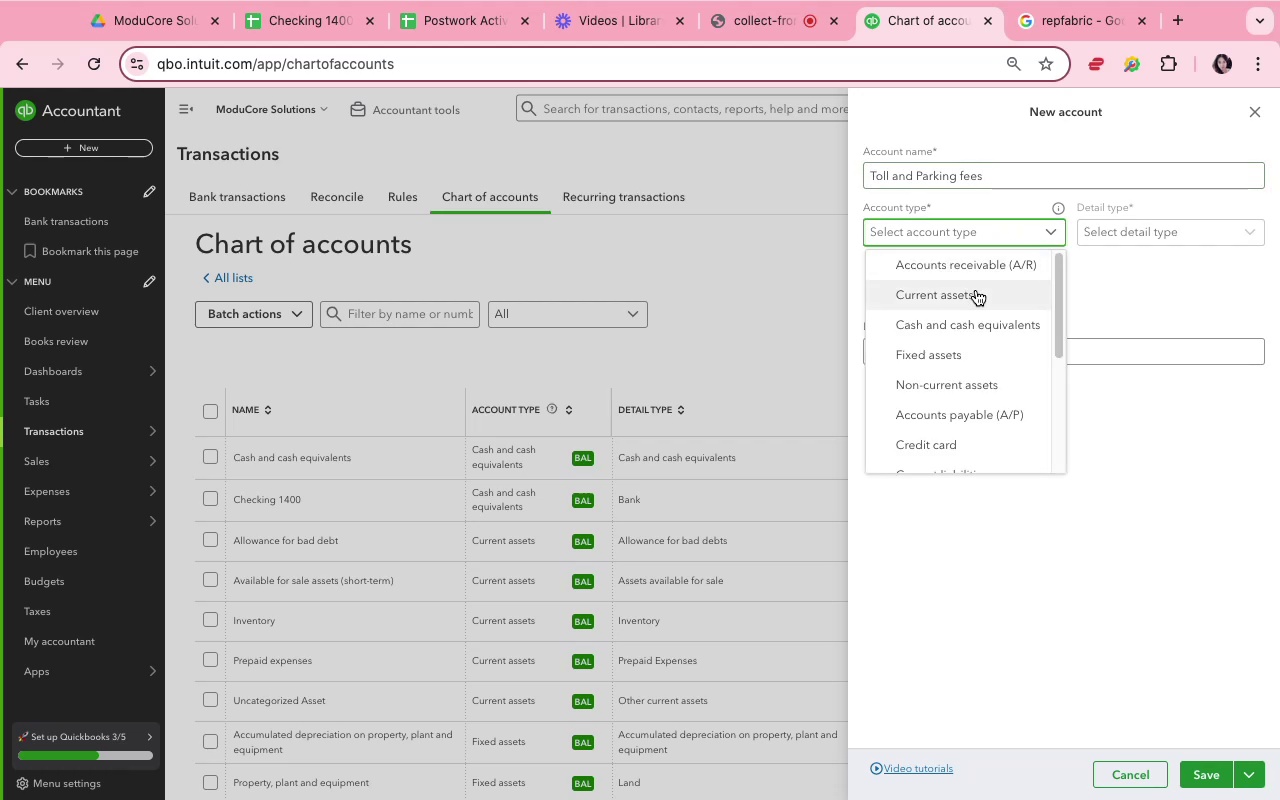 
wait(6.55)
 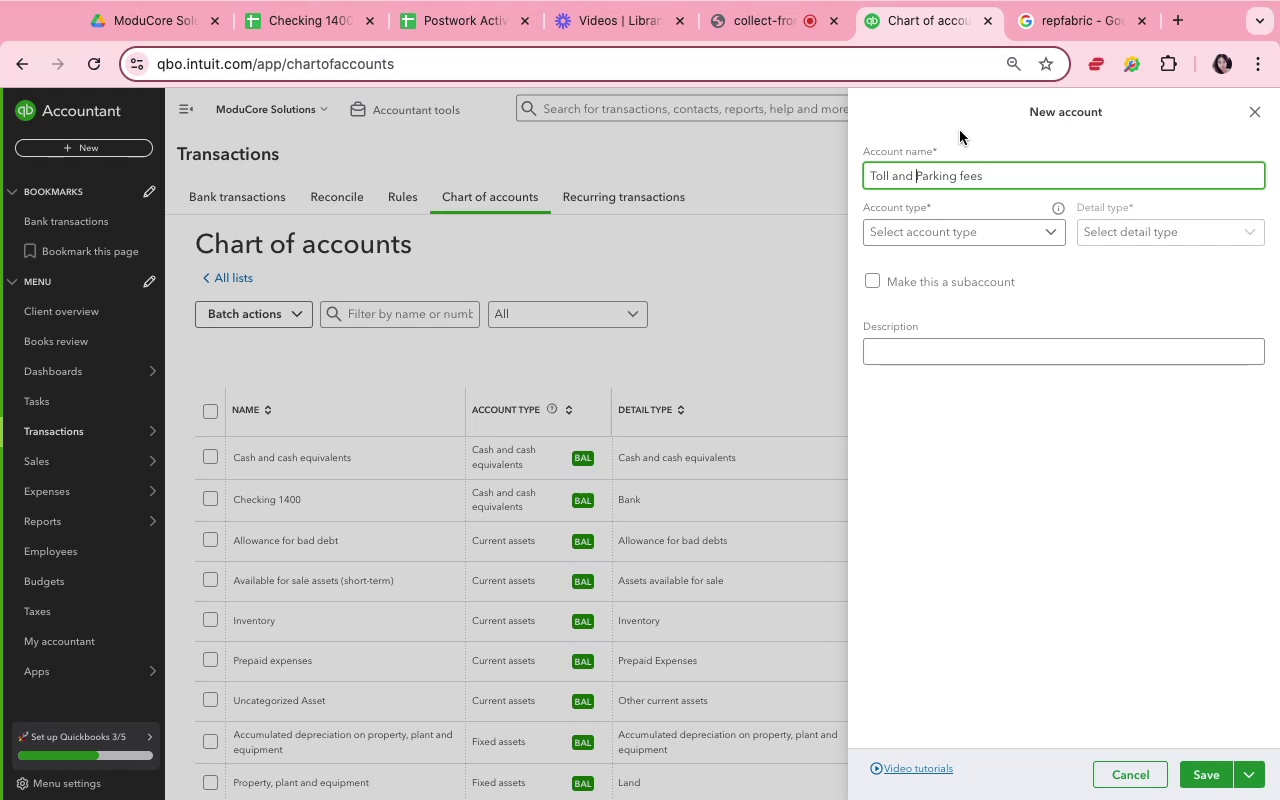 
key(E)
 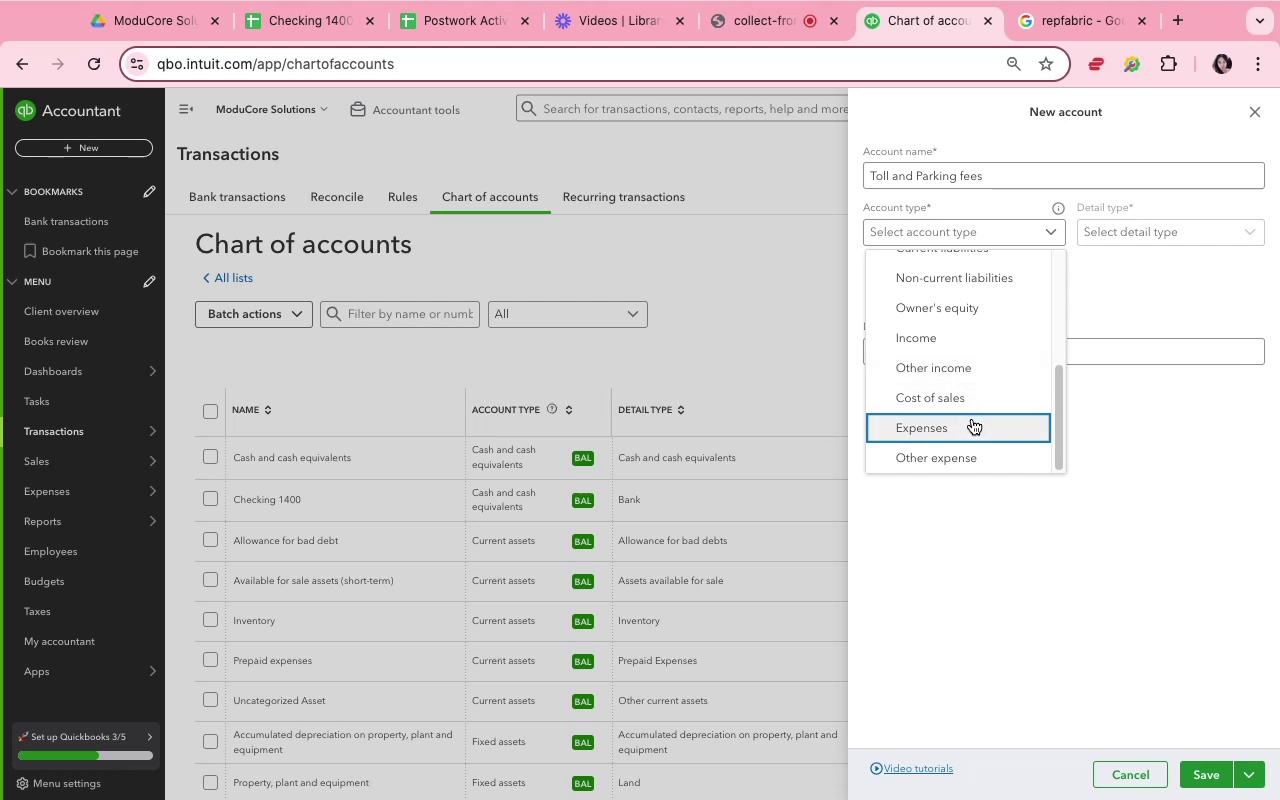 
left_click([972, 419])
 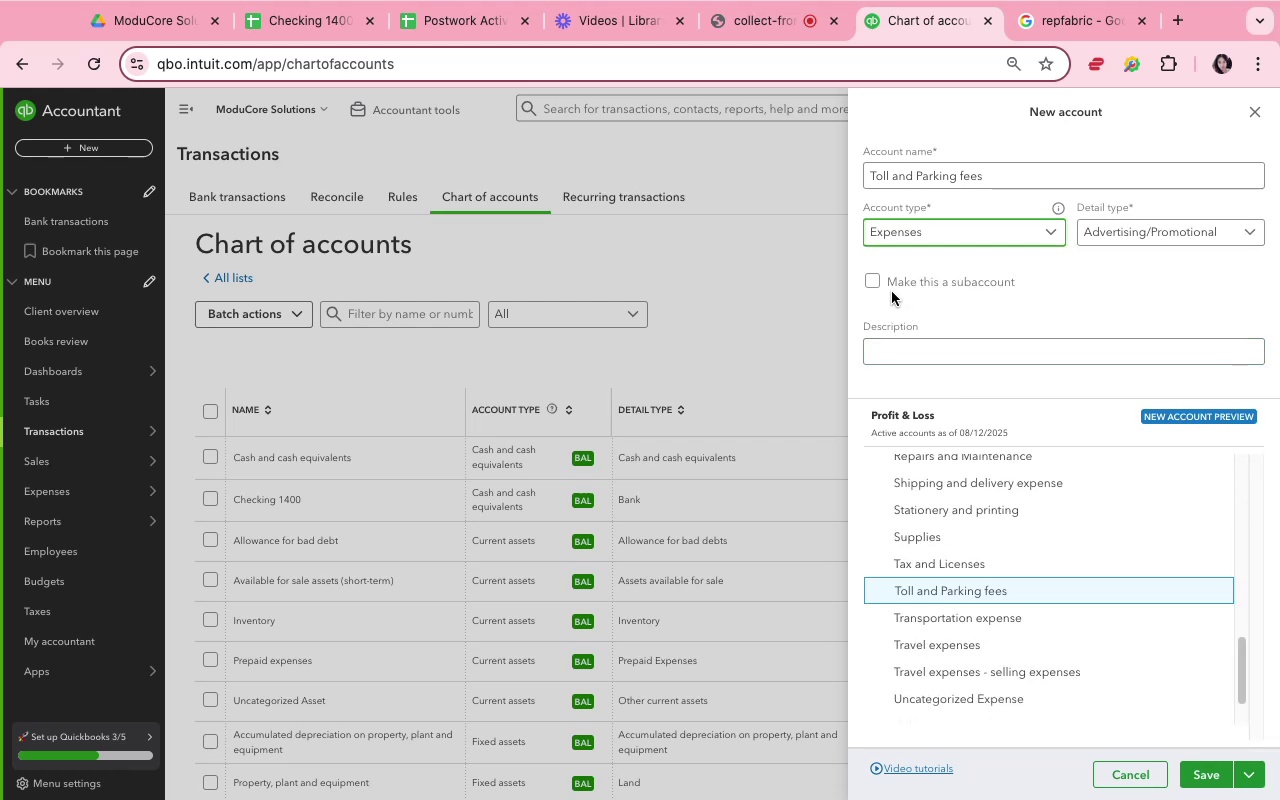 
left_click([876, 280])
 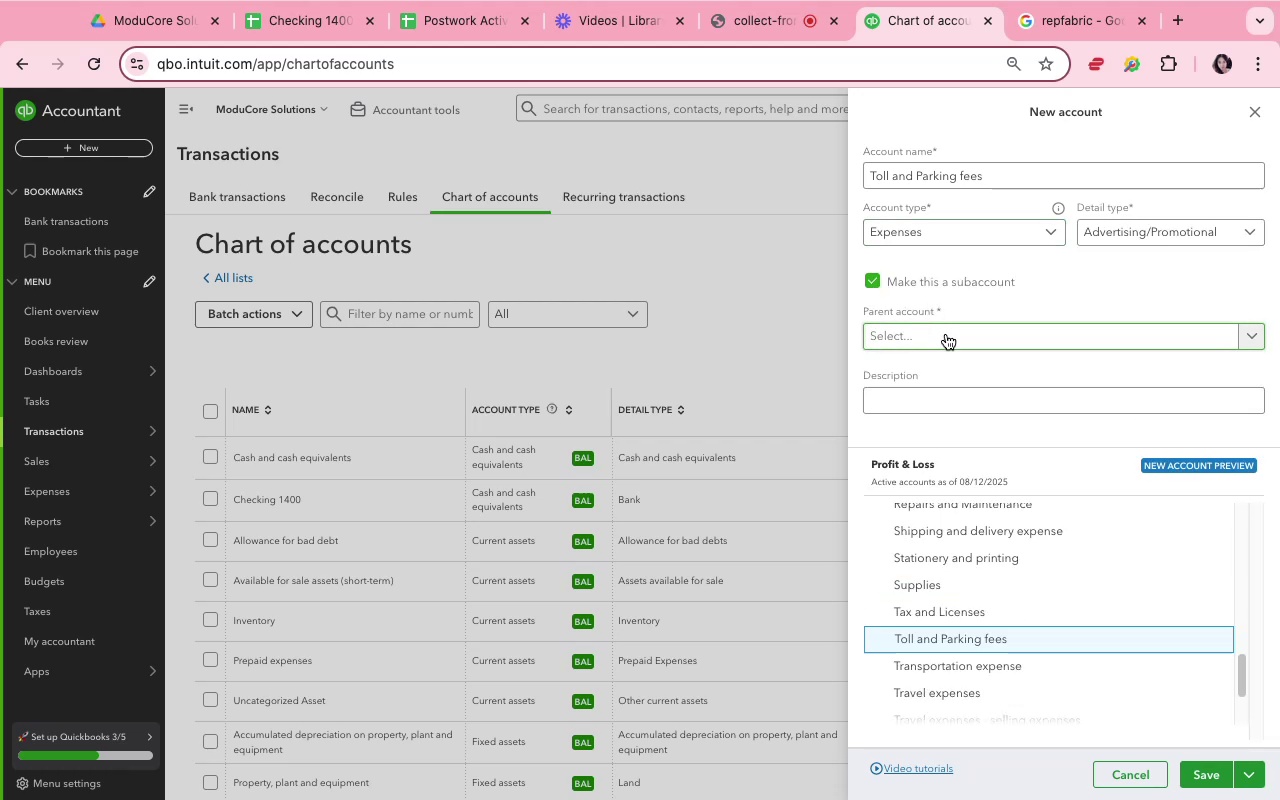 
left_click([948, 337])
 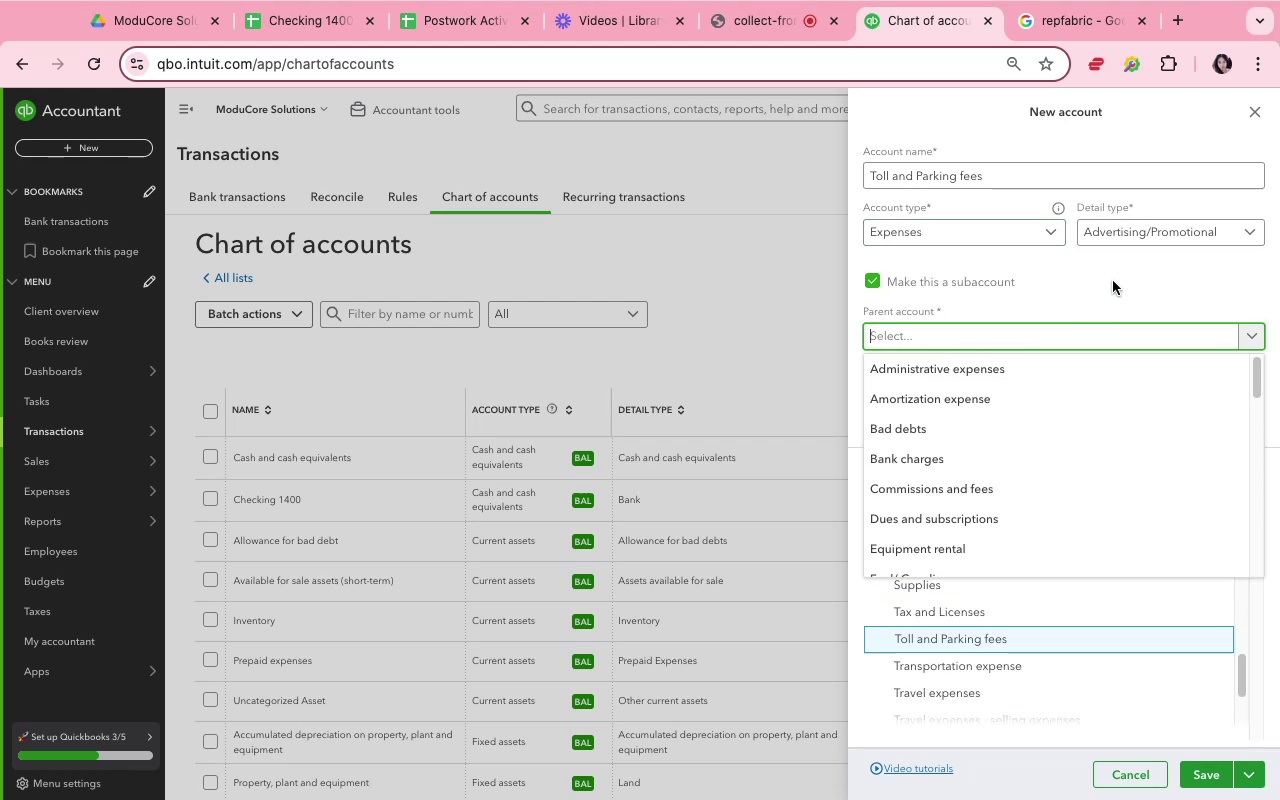 
left_click([1145, 240])
 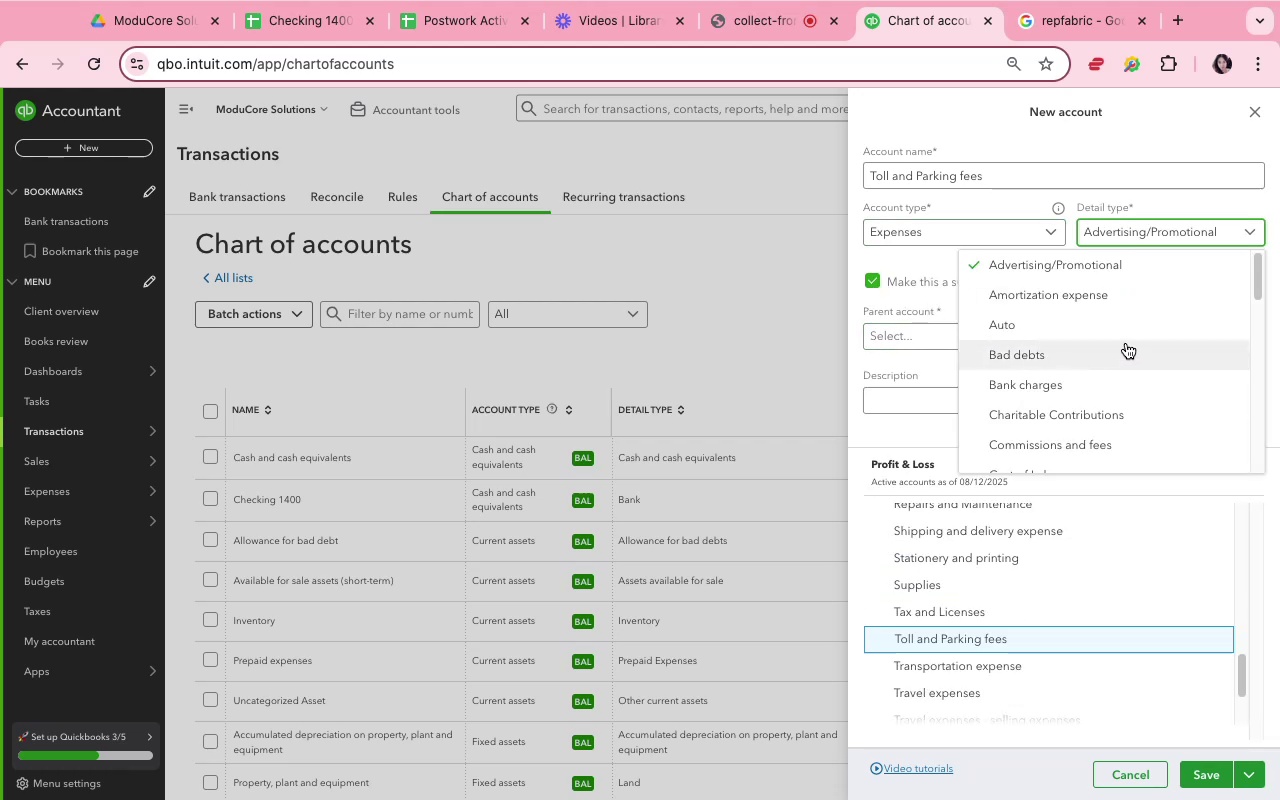 
left_click([1122, 329])
 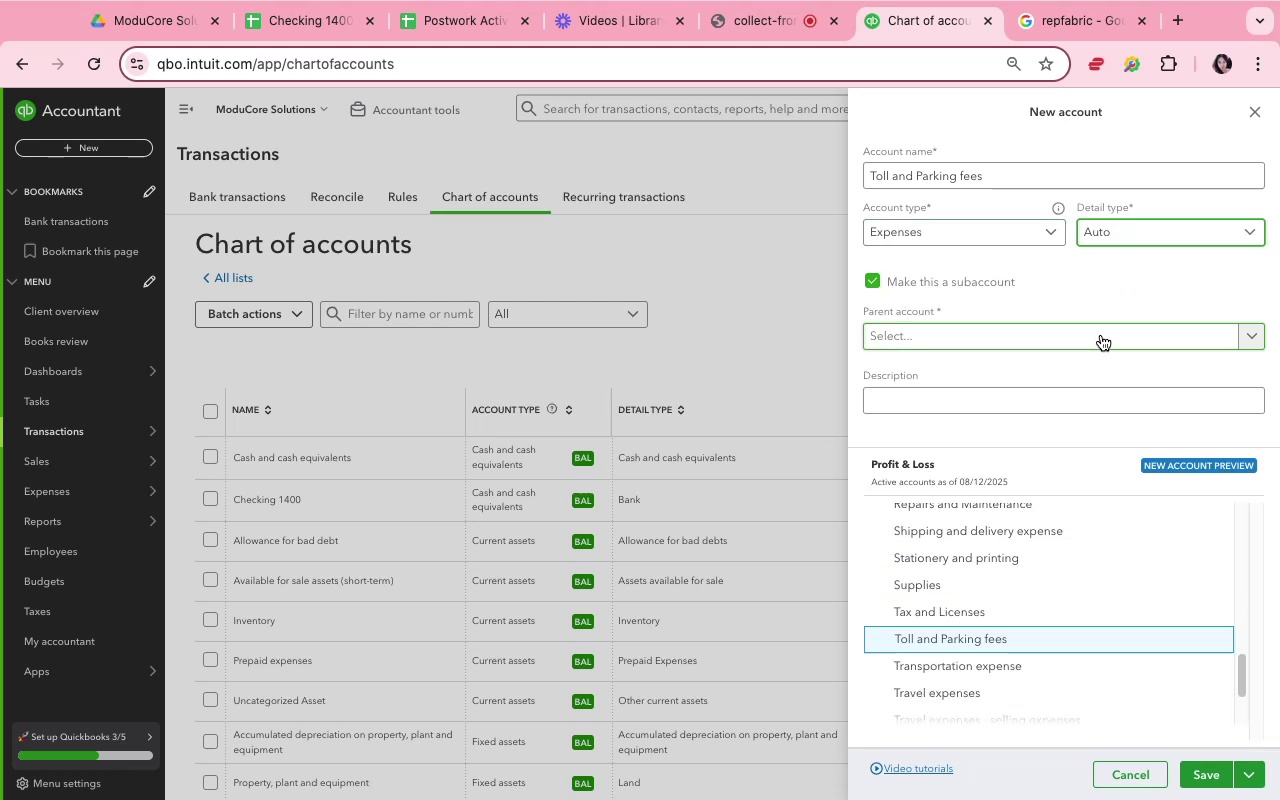 
left_click([1101, 335])
 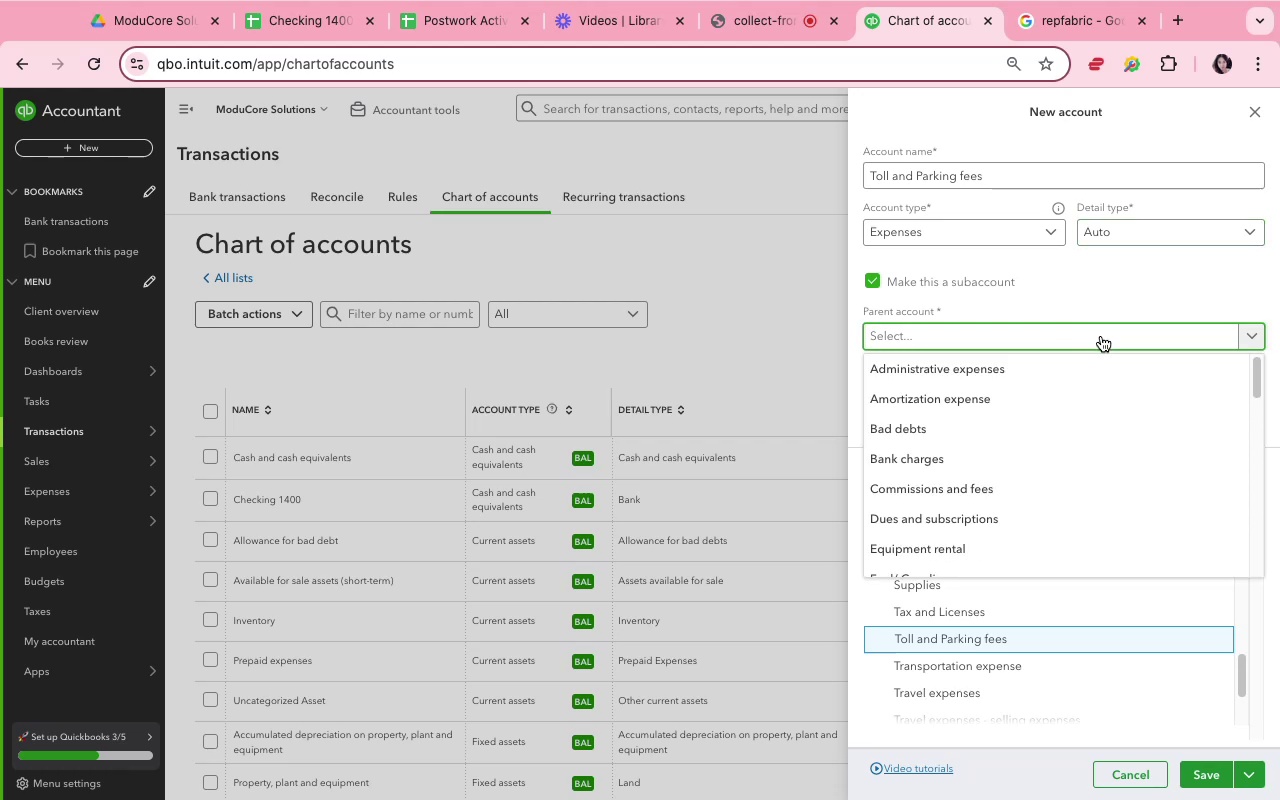 
type(Tra)
 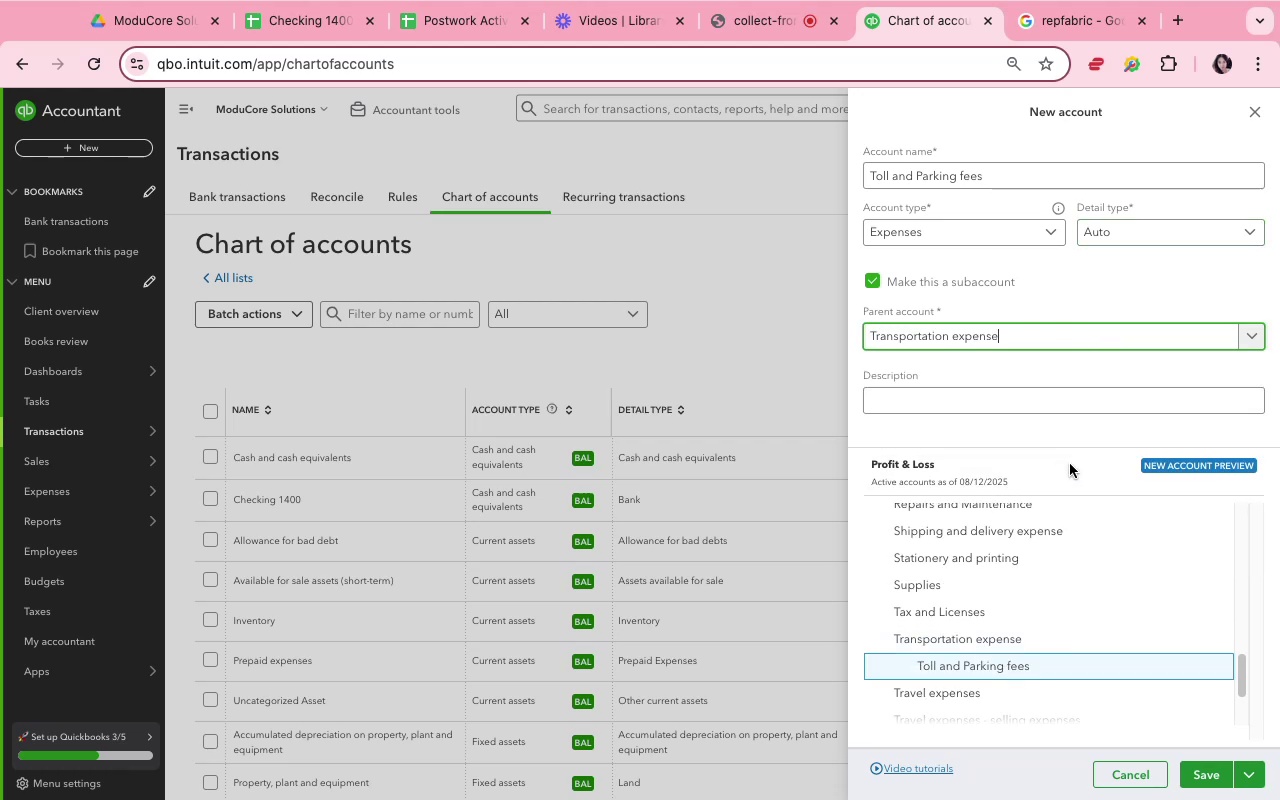 
wait(5.71)
 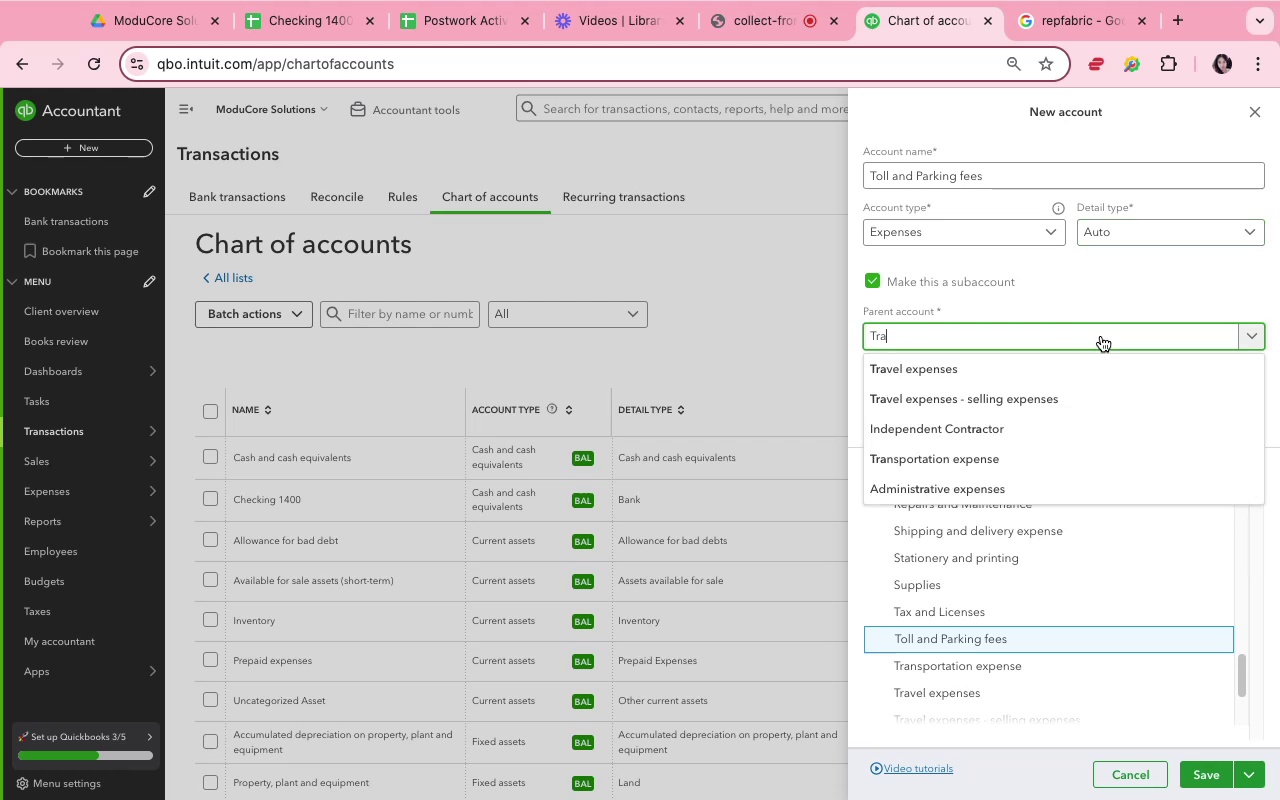 
left_click([1201, 779])
 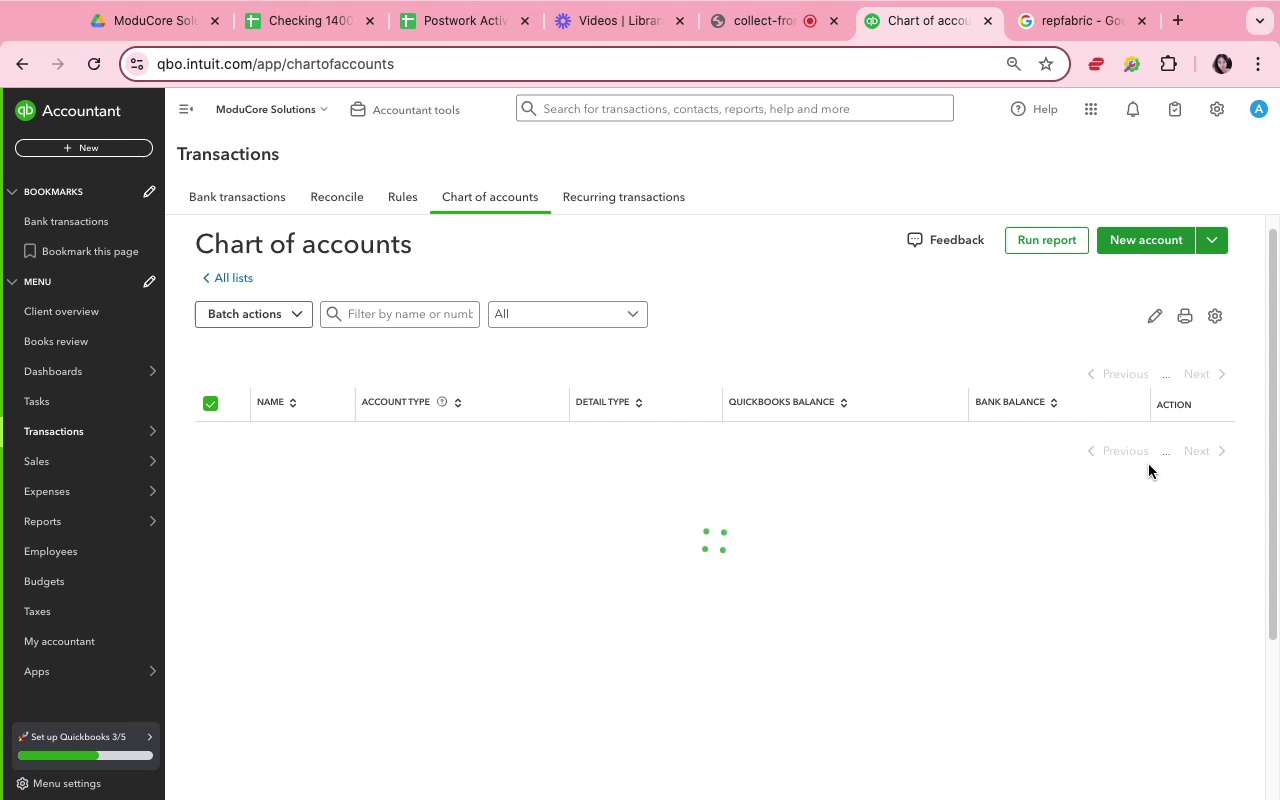 
wait(8.46)
 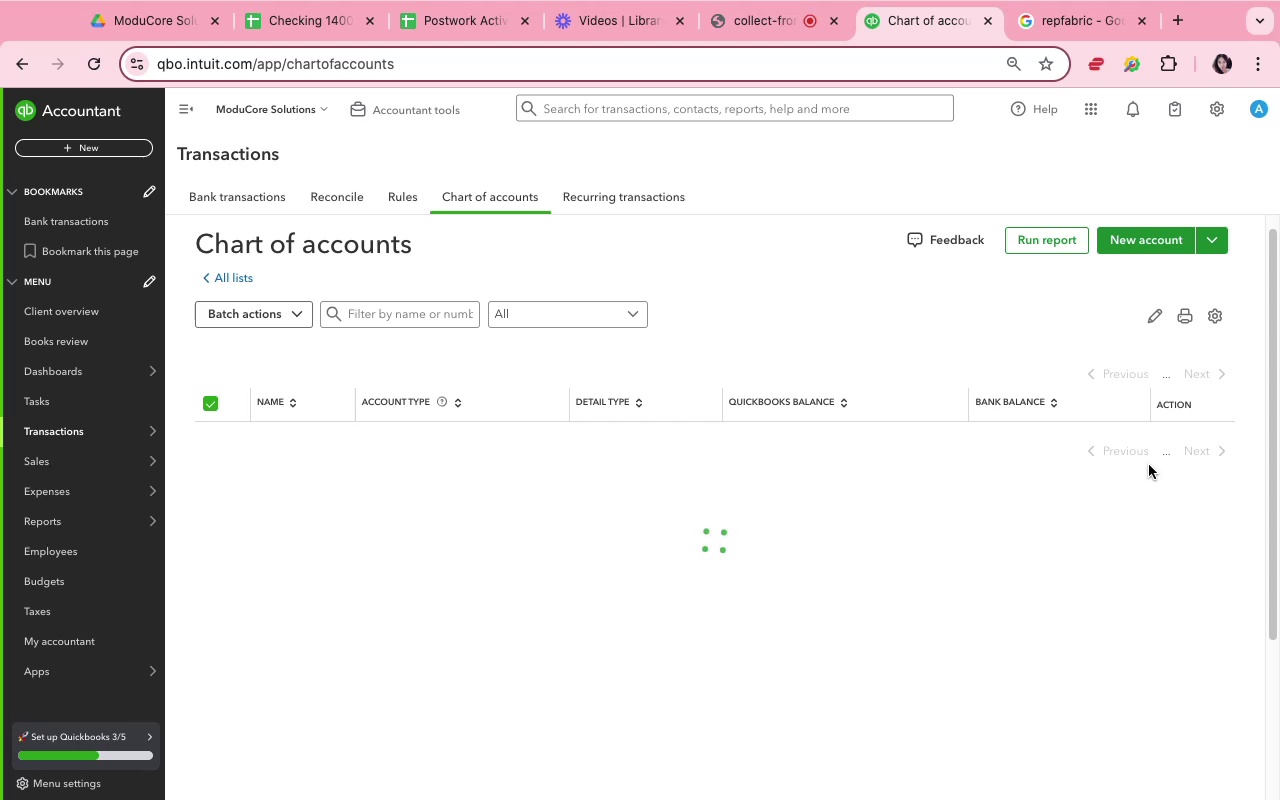 
scroll: coordinate [637, 493], scroll_direction: down, amount: 24.0
 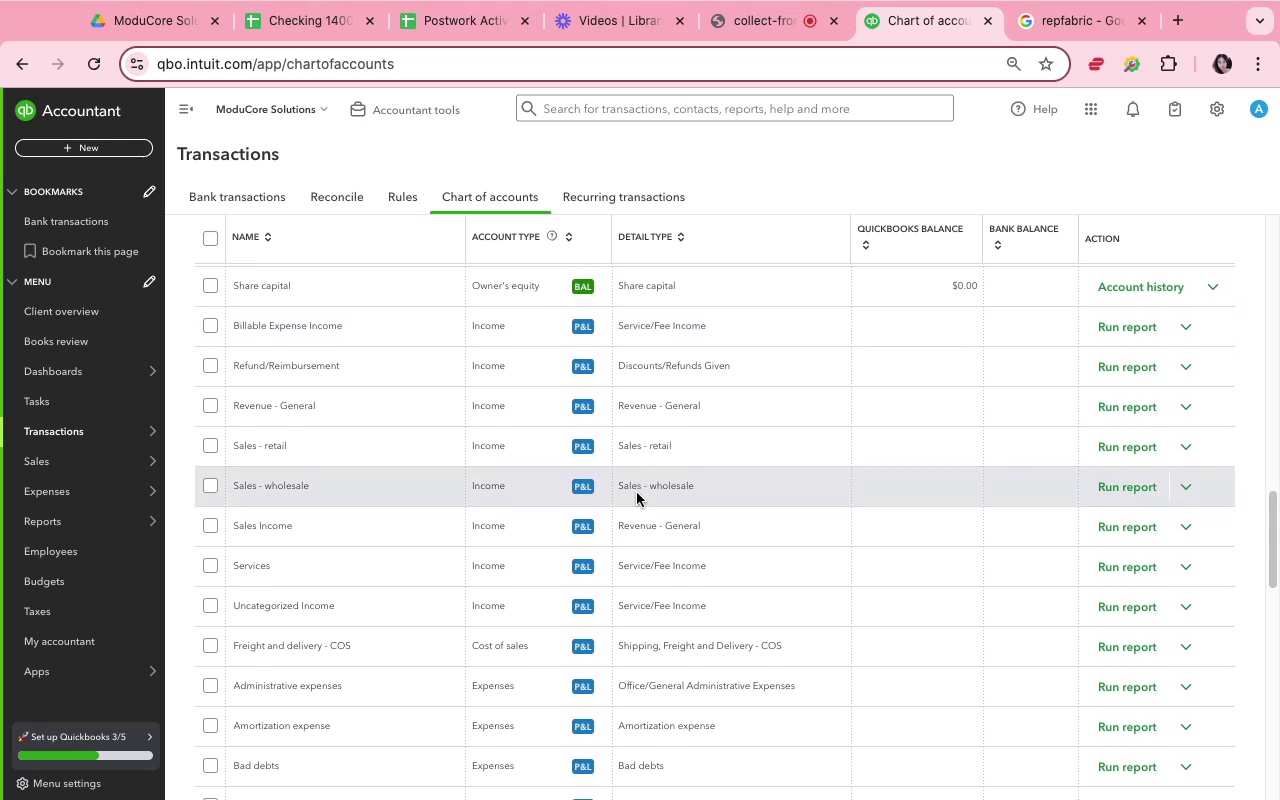 
scroll: coordinate [637, 493], scroll_direction: up, amount: 7.0
 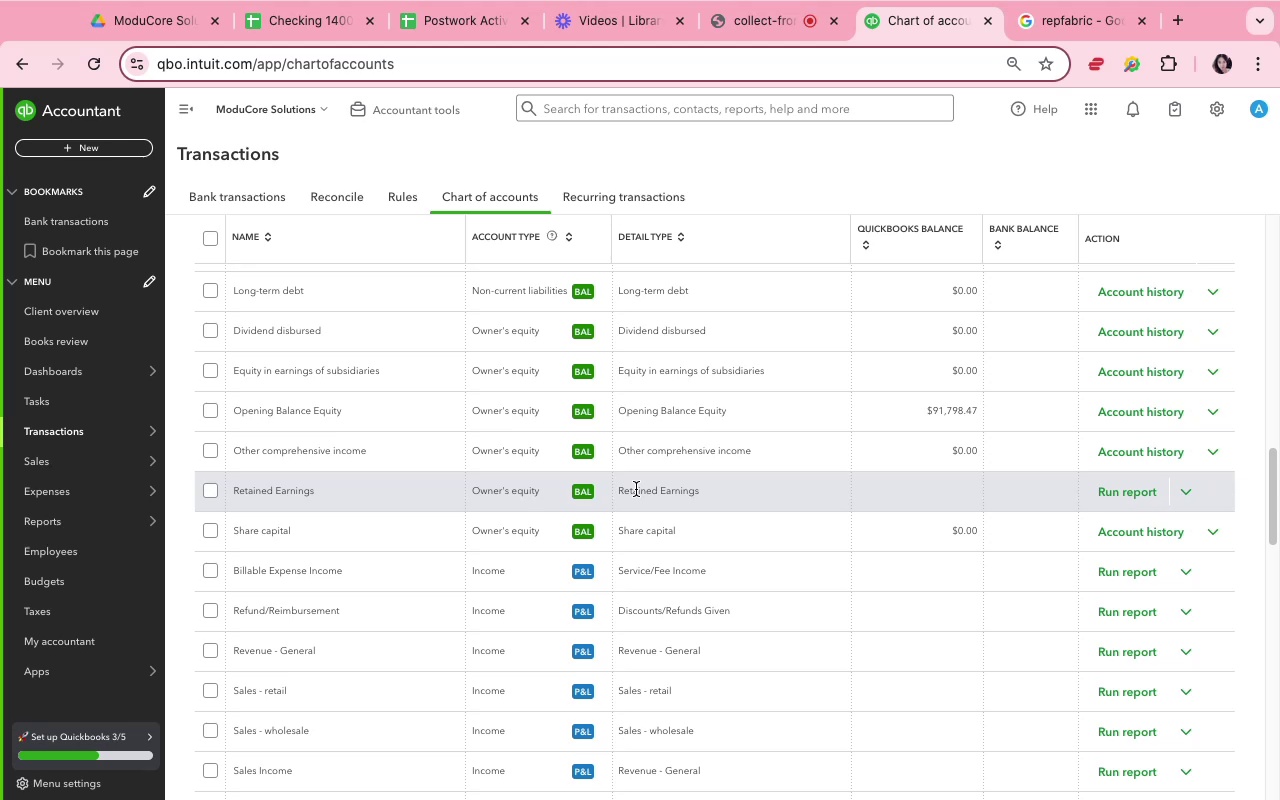 
wait(18.64)
 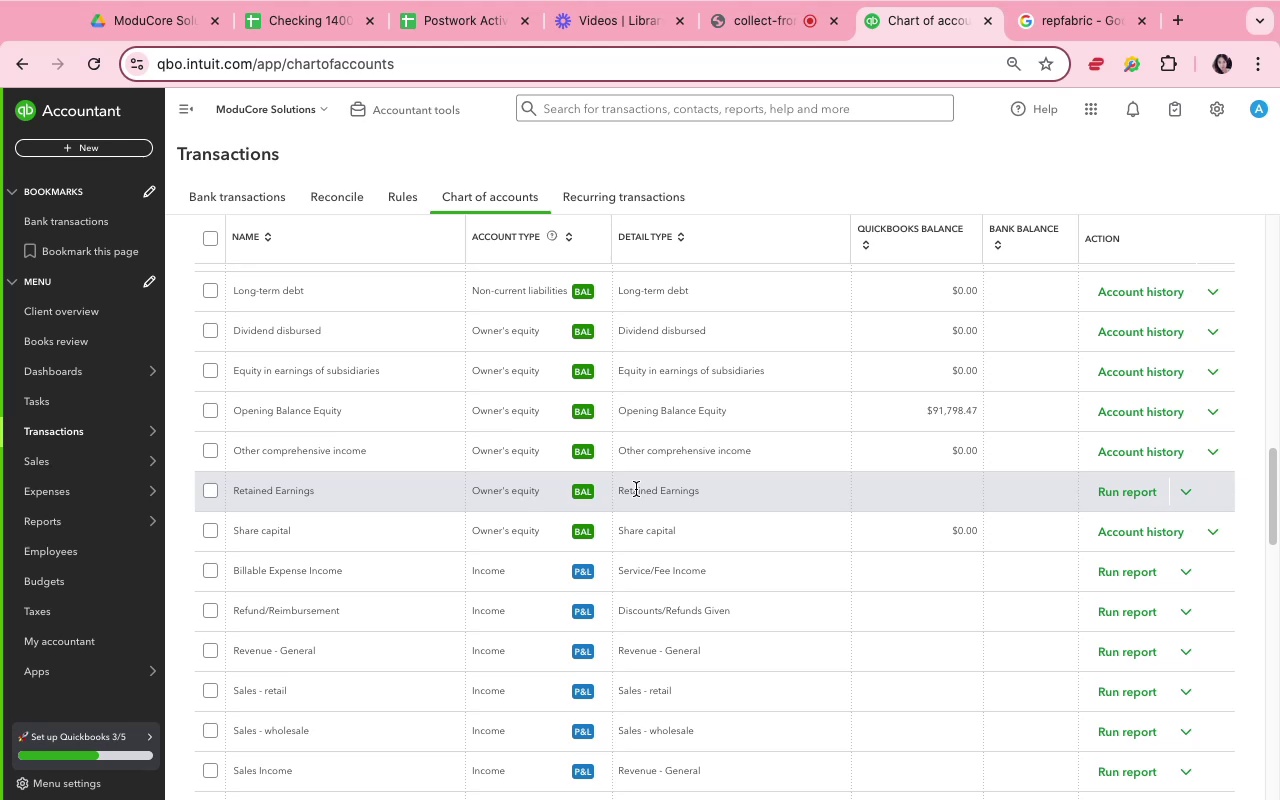 
scroll: coordinate [608, 490], scroll_direction: up, amount: 19.0
 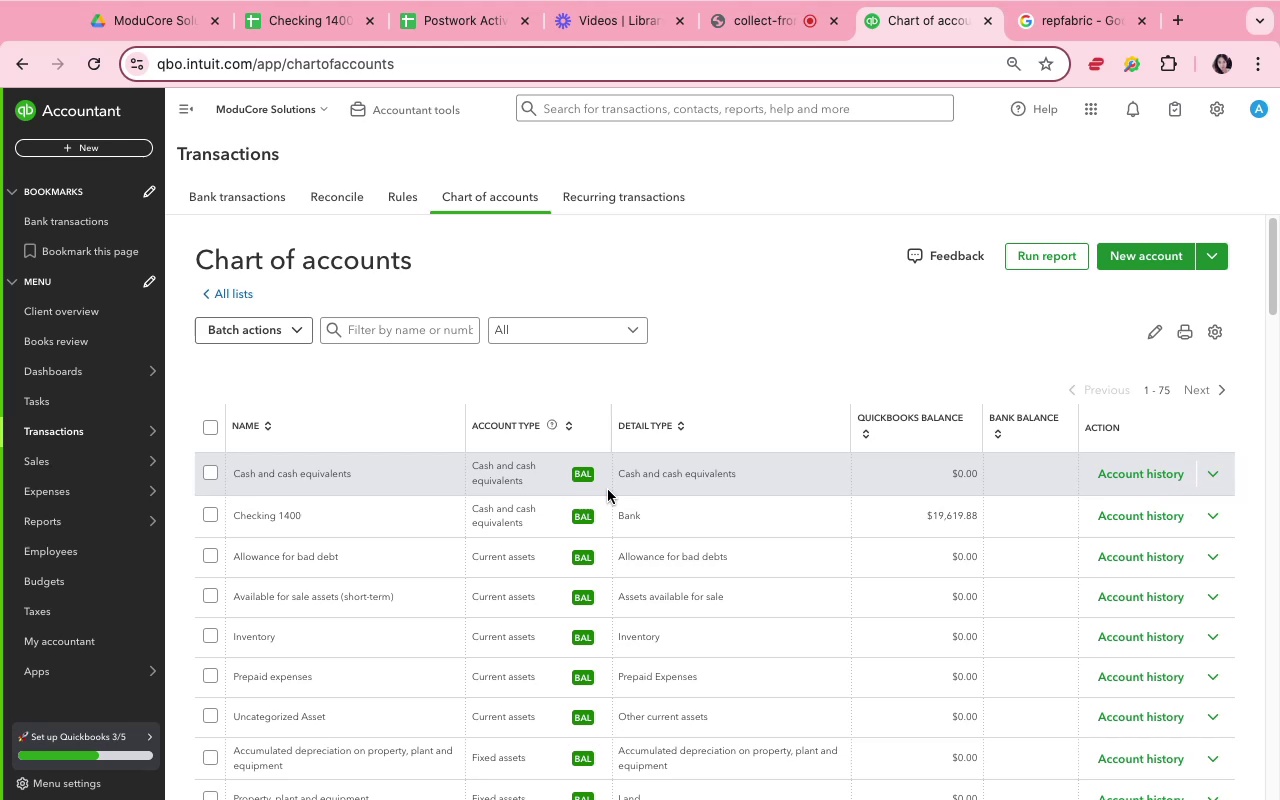 
wait(22.38)
 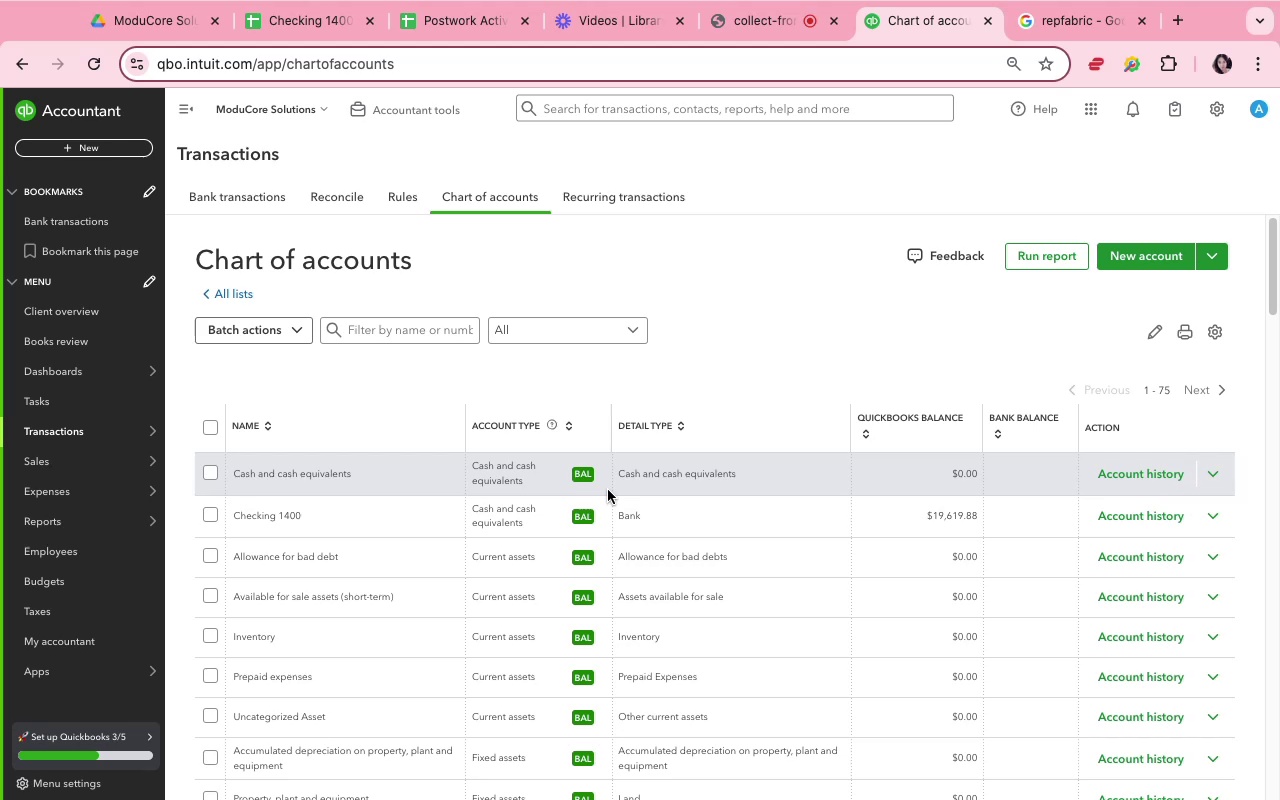 
left_click([775, 223])
 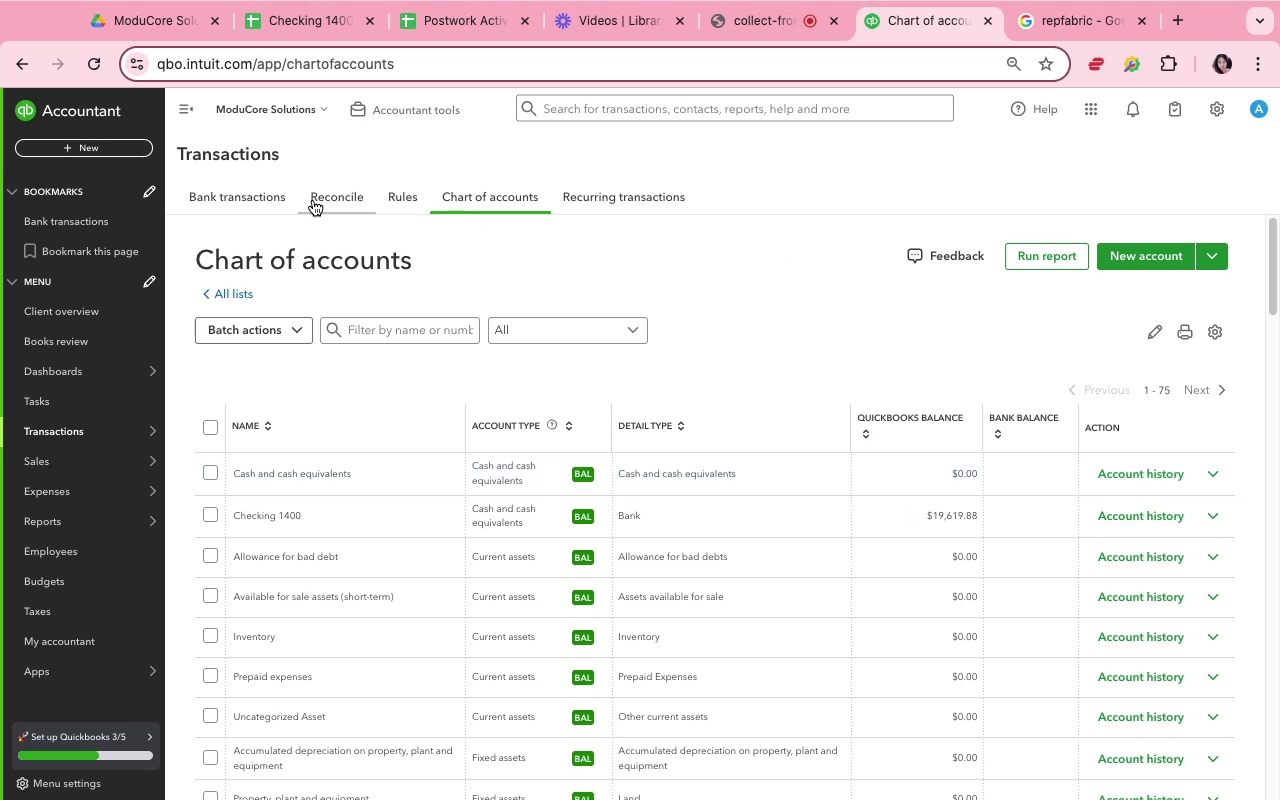 
left_click([259, 208])
 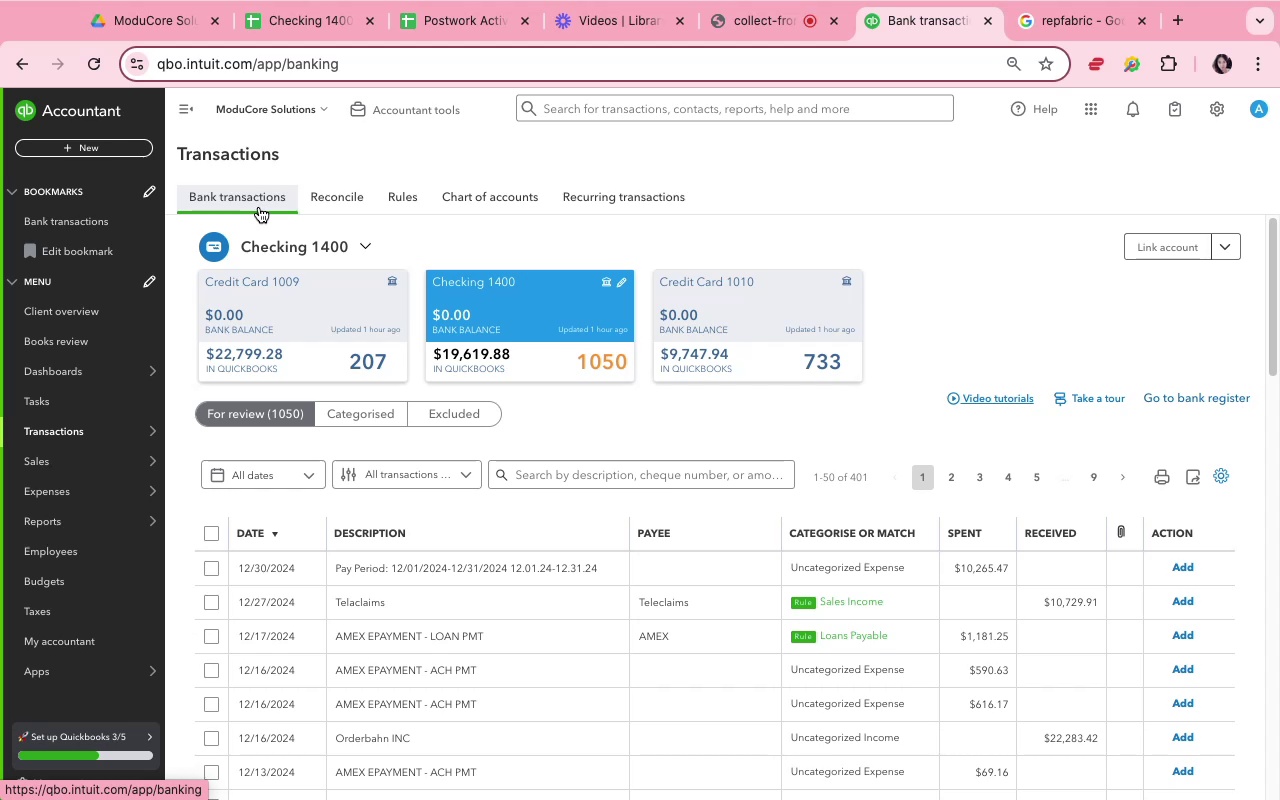 
wait(16.75)
 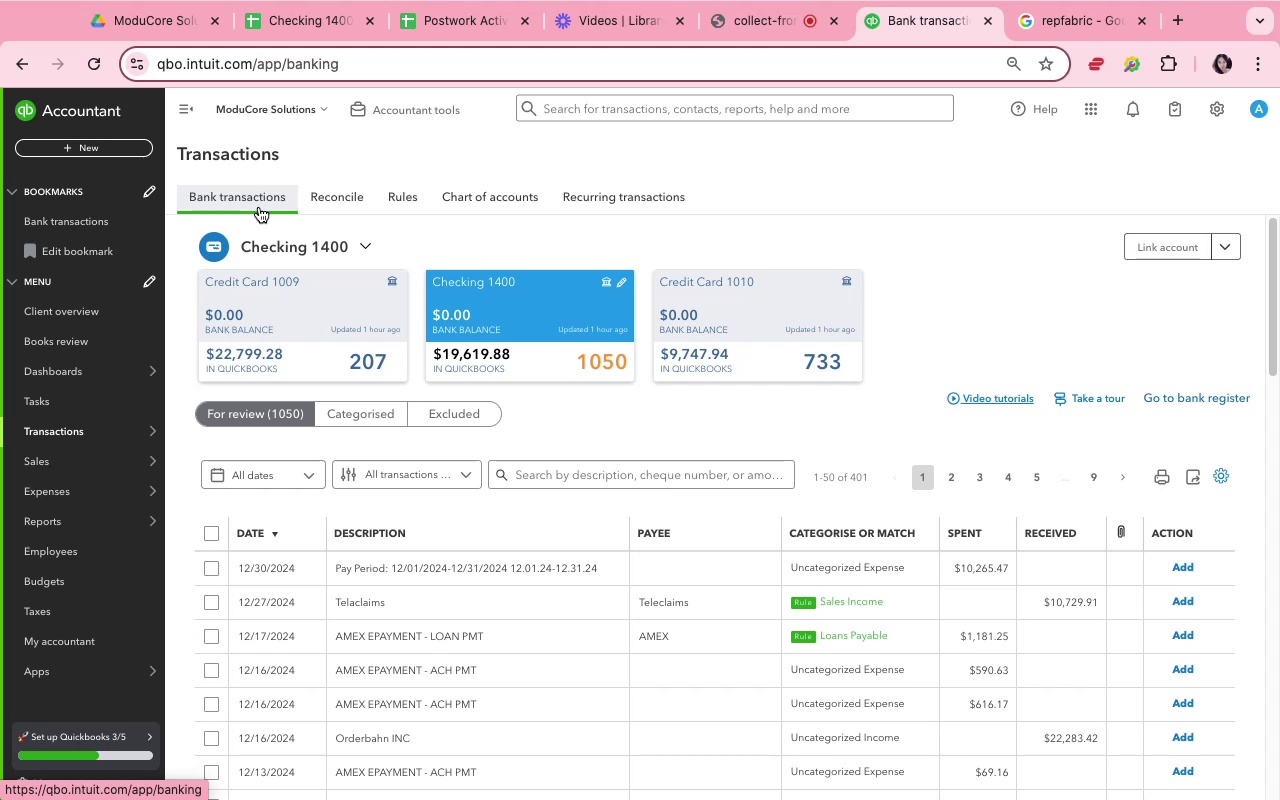 
left_click([1191, 597])
 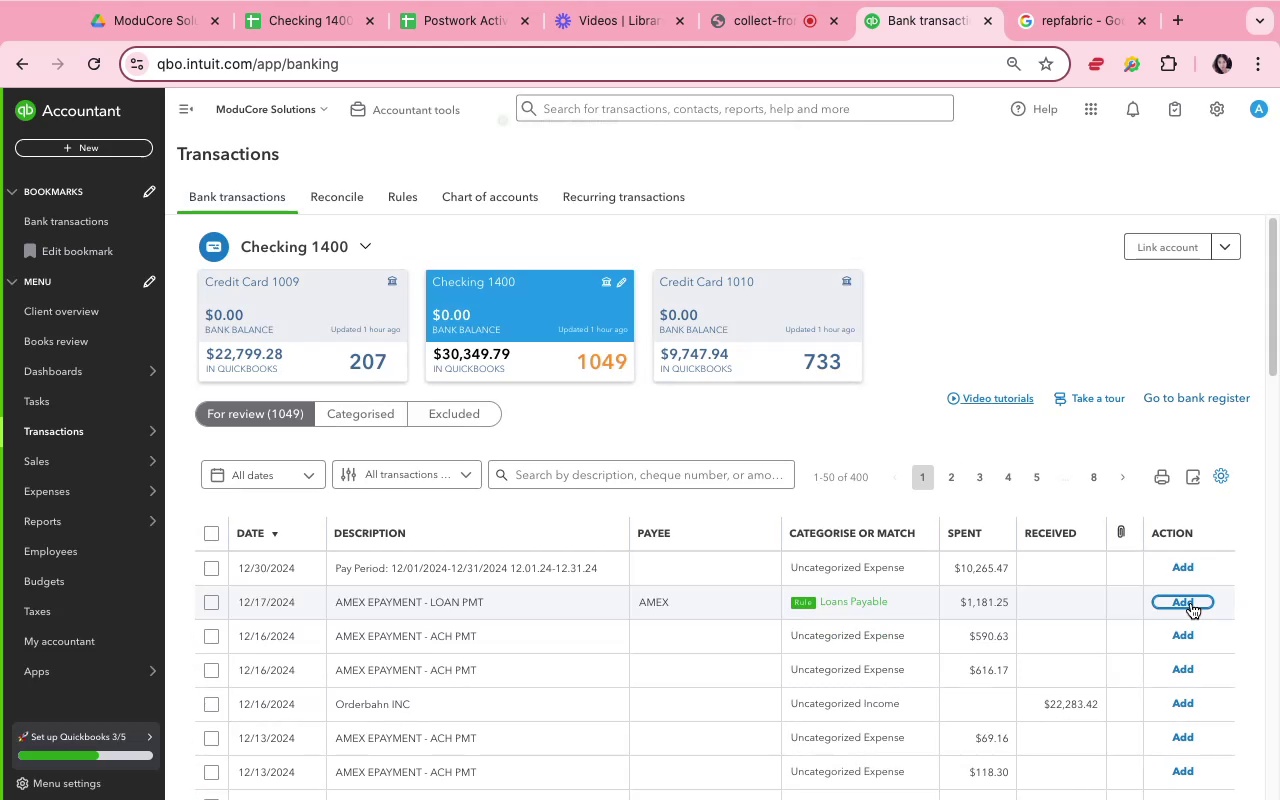 
left_click([1191, 603])
 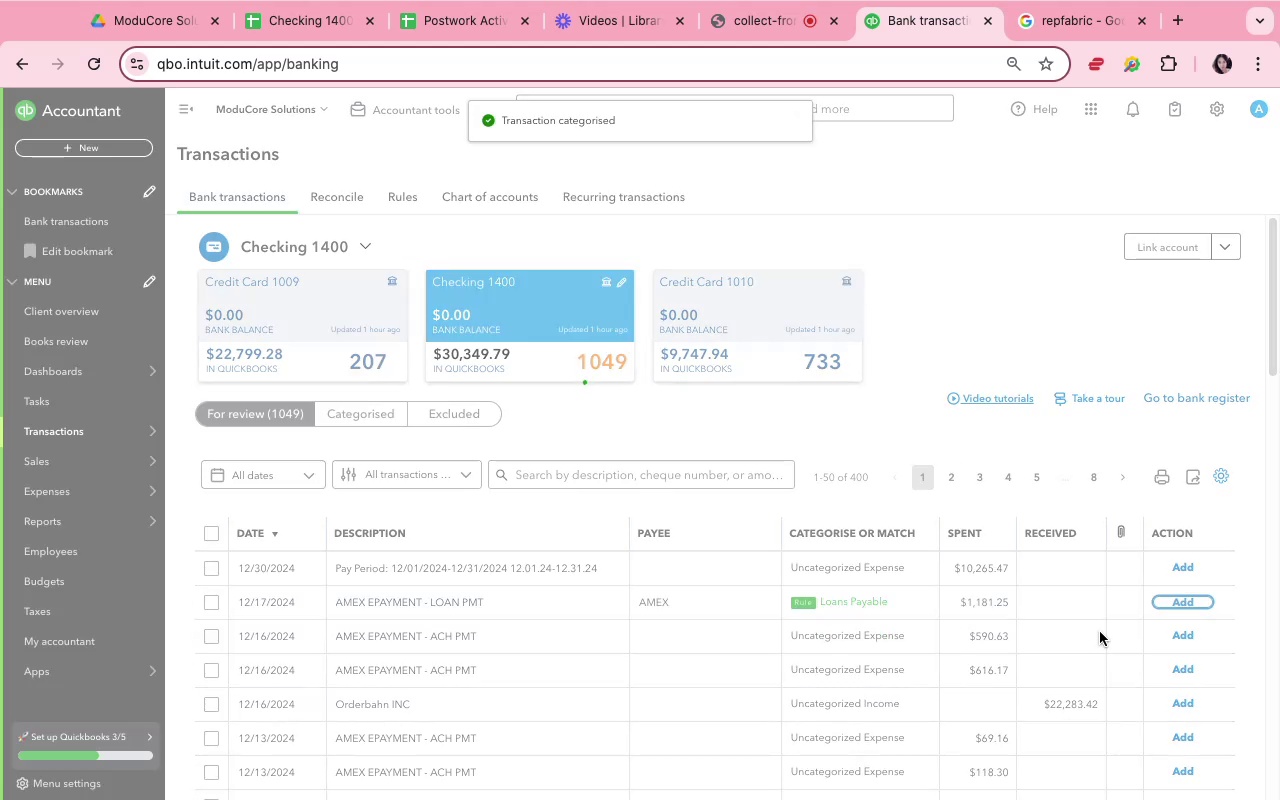 
scroll: coordinate [1100, 632], scroll_direction: down, amount: 15.0
 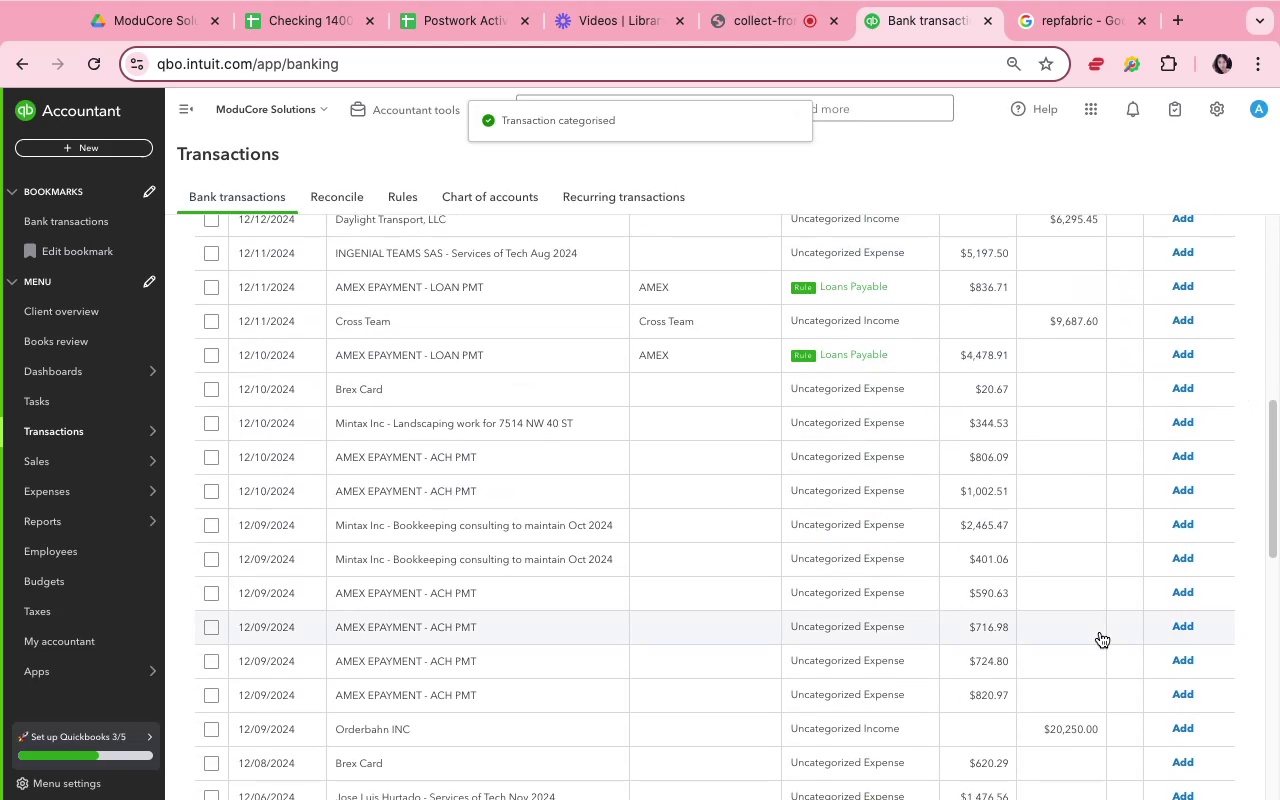 
scroll: coordinate [1100, 632], scroll_direction: up, amount: 3.0
 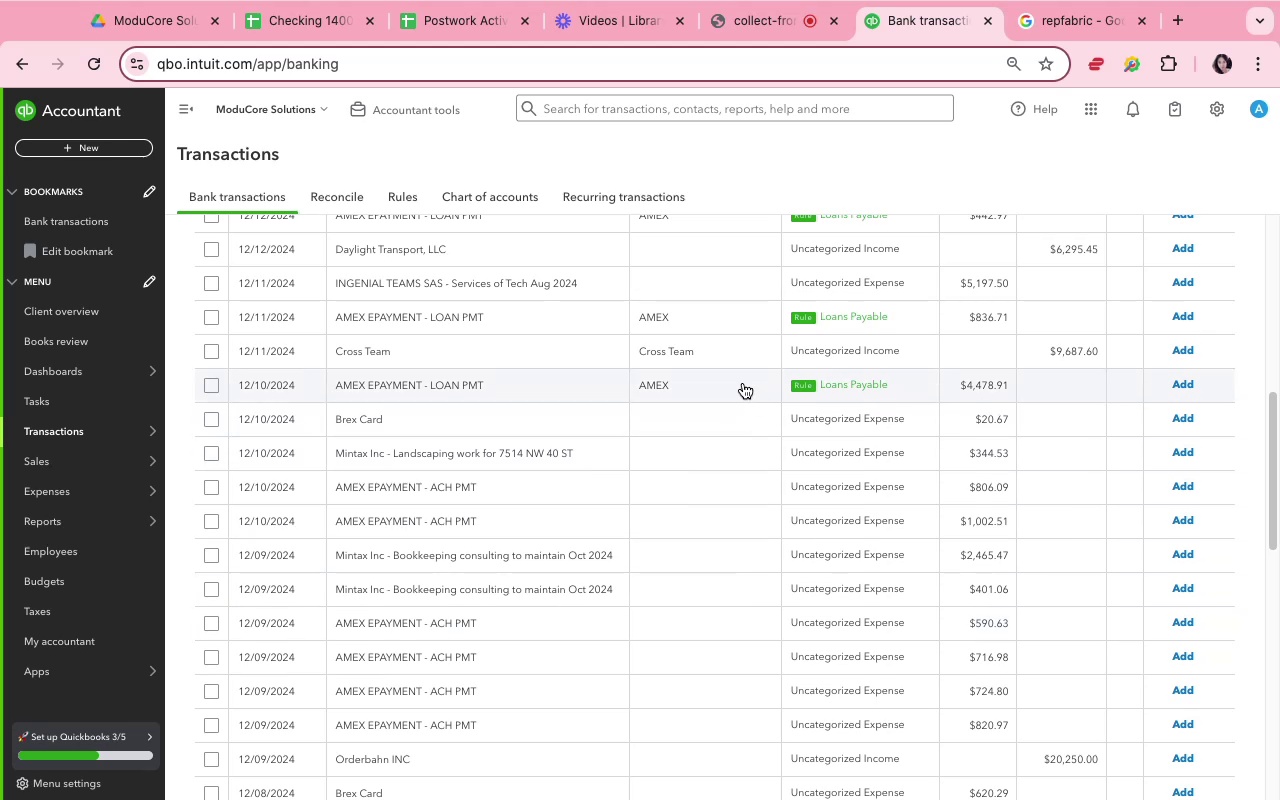 
left_click([730, 352])
 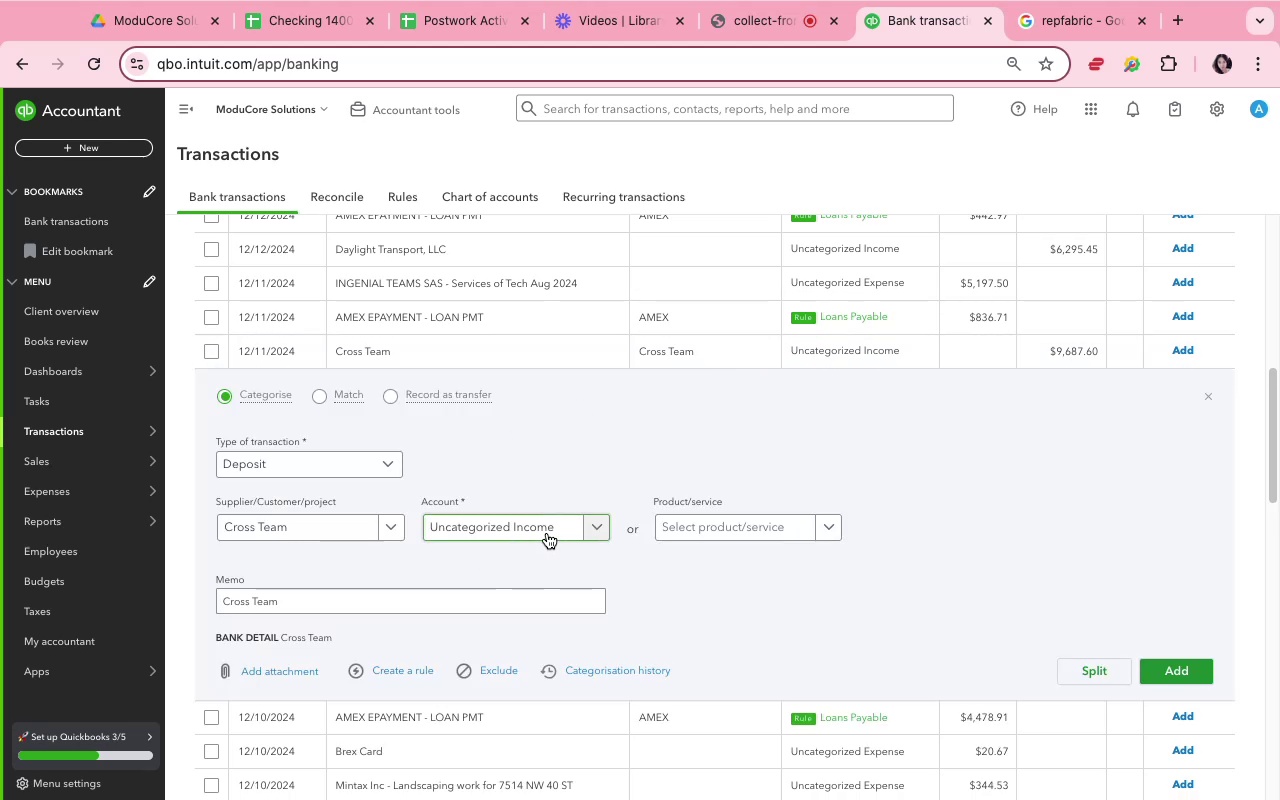 
wait(7.18)
 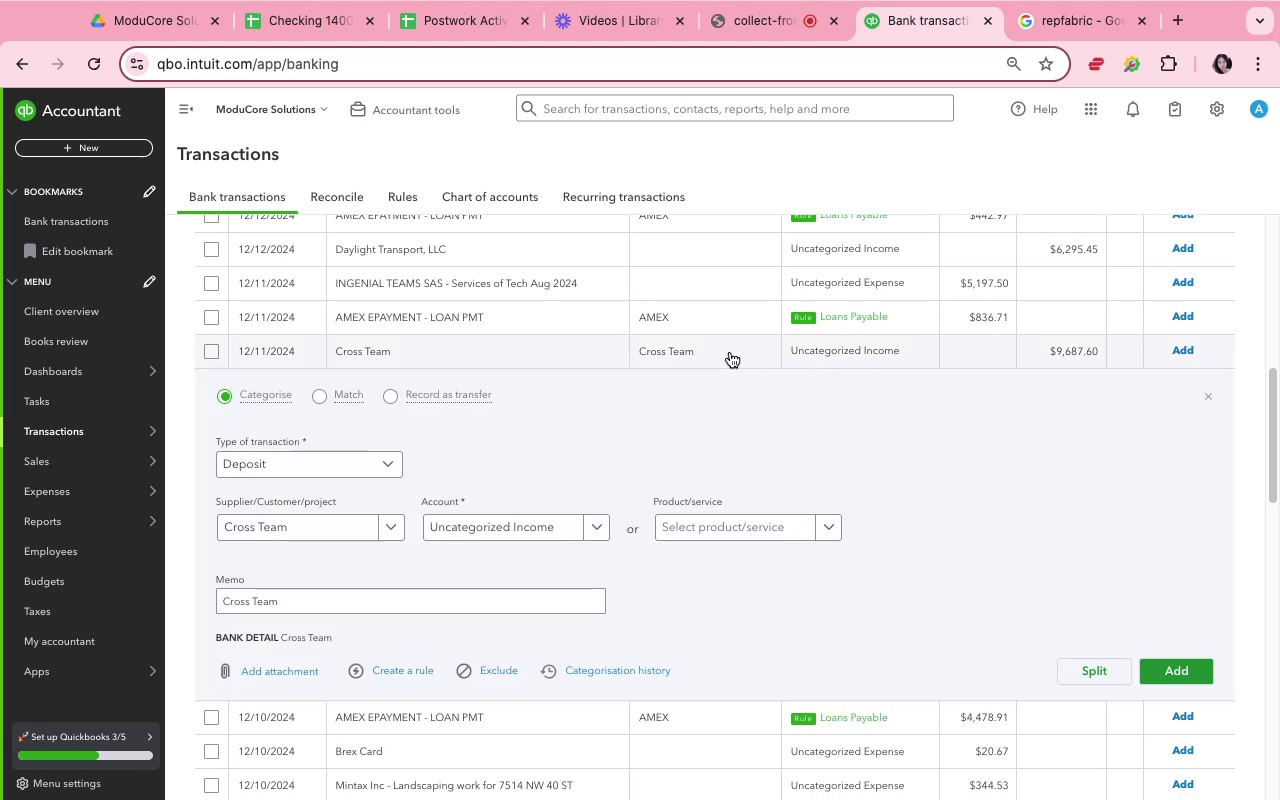 
left_click([555, 299])
 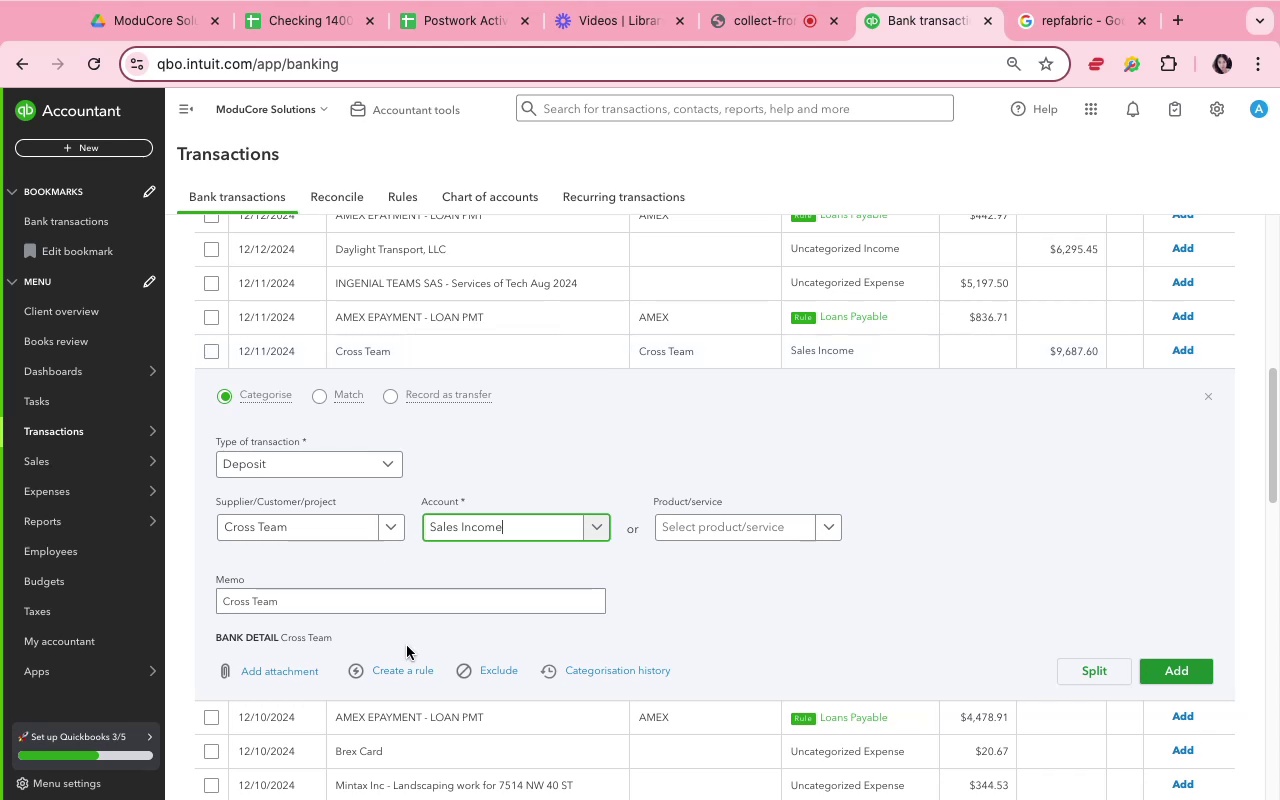 
left_click([406, 671])
 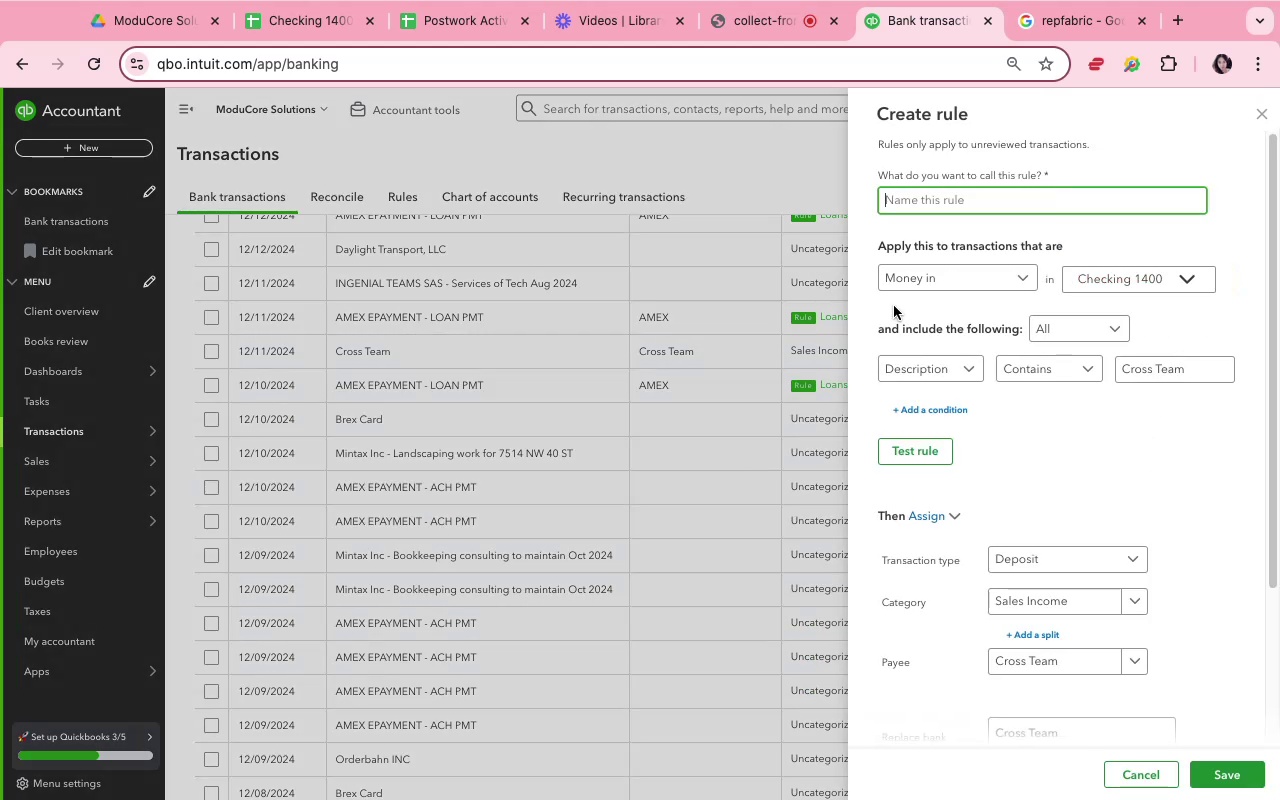 
type(cross team)
 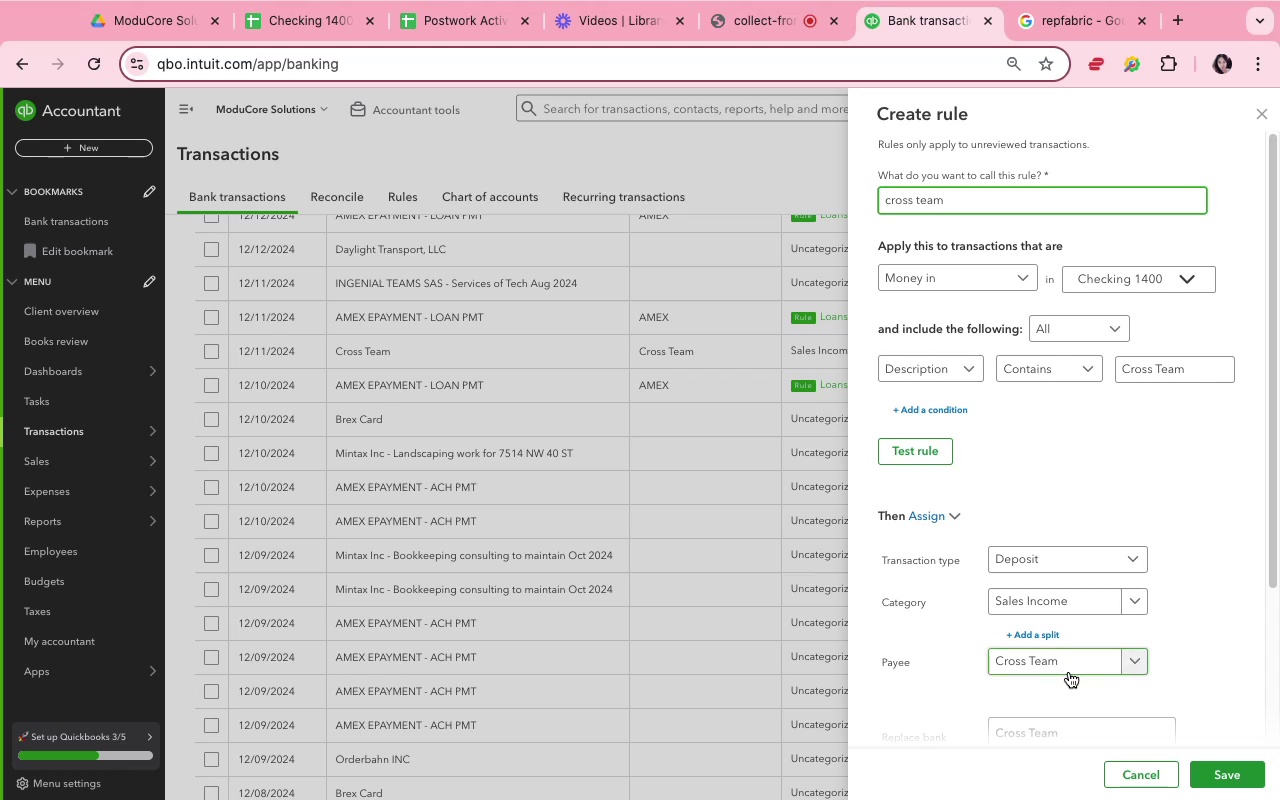 
scroll: coordinate [1231, 557], scroll_direction: down, amount: 20.0
 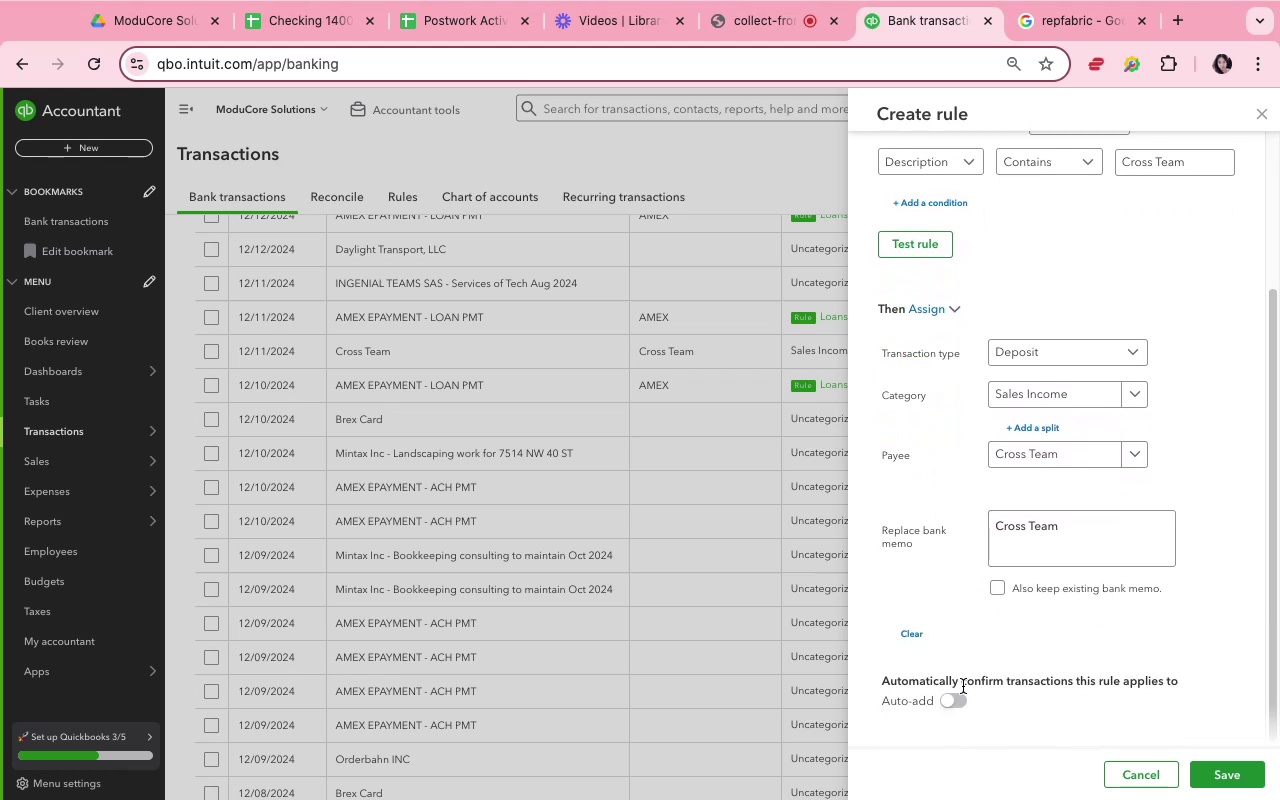 
left_click([954, 708])
 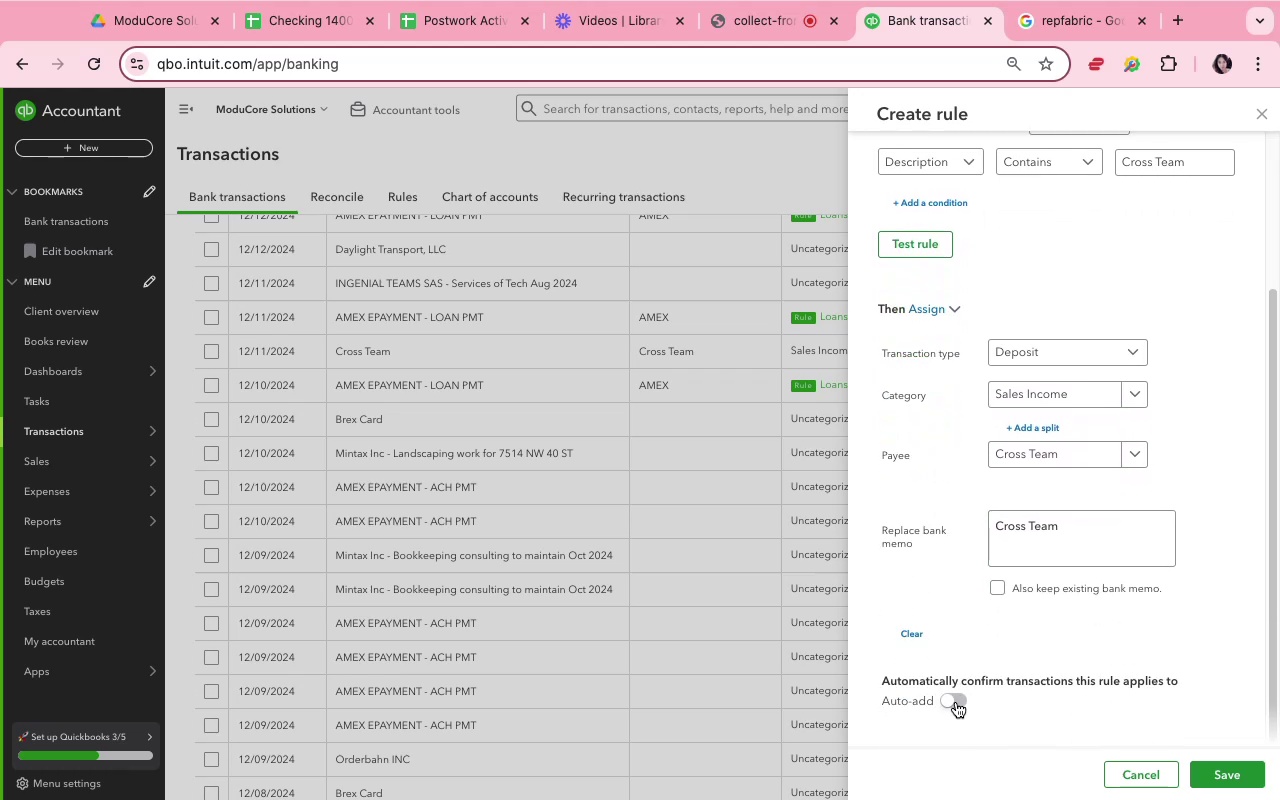 
left_click([956, 702])
 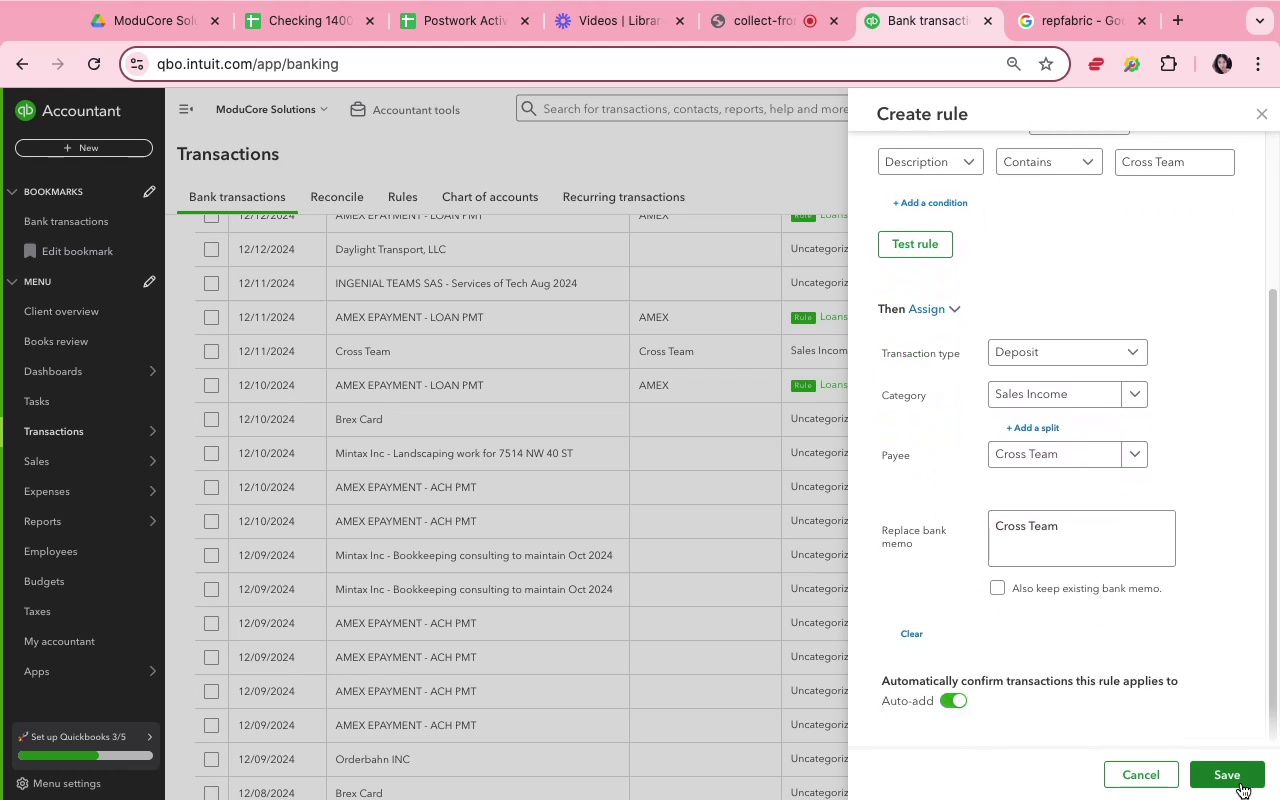 
left_click([1241, 783])
 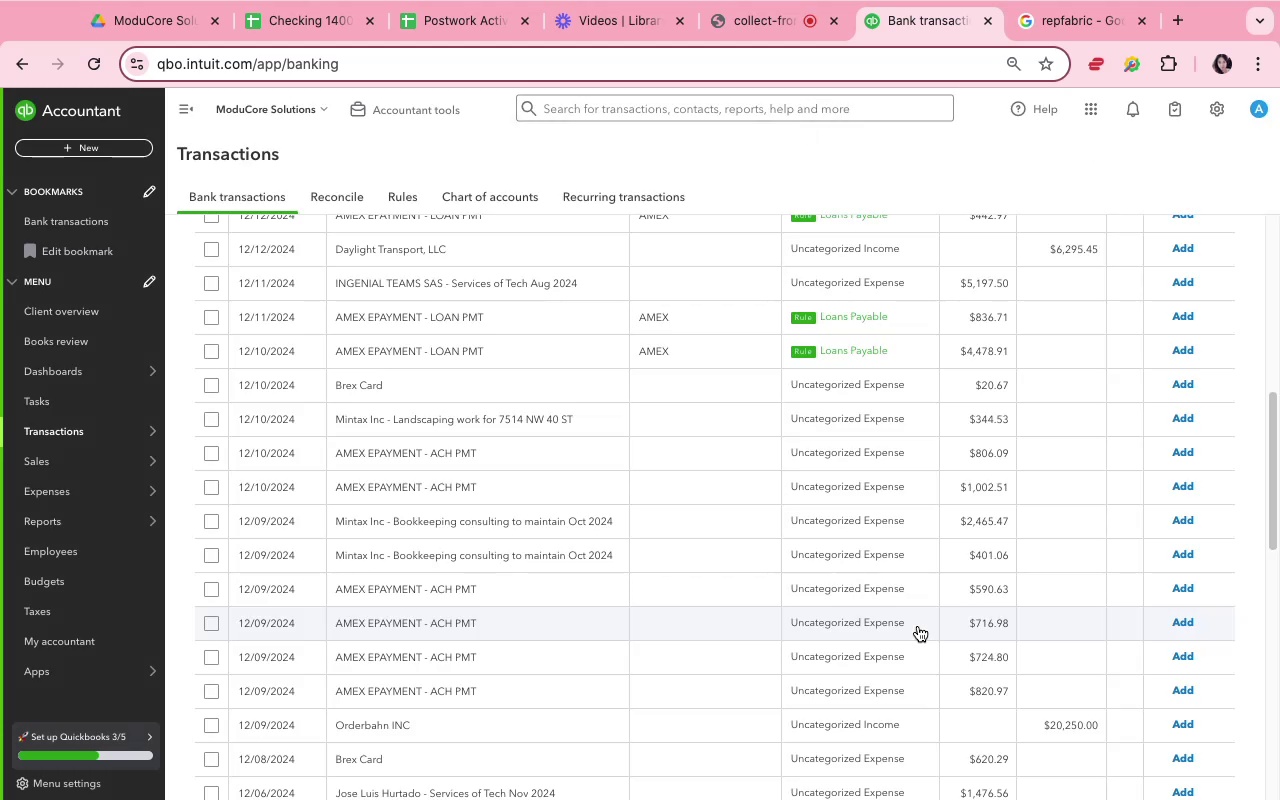 
wait(7.58)
 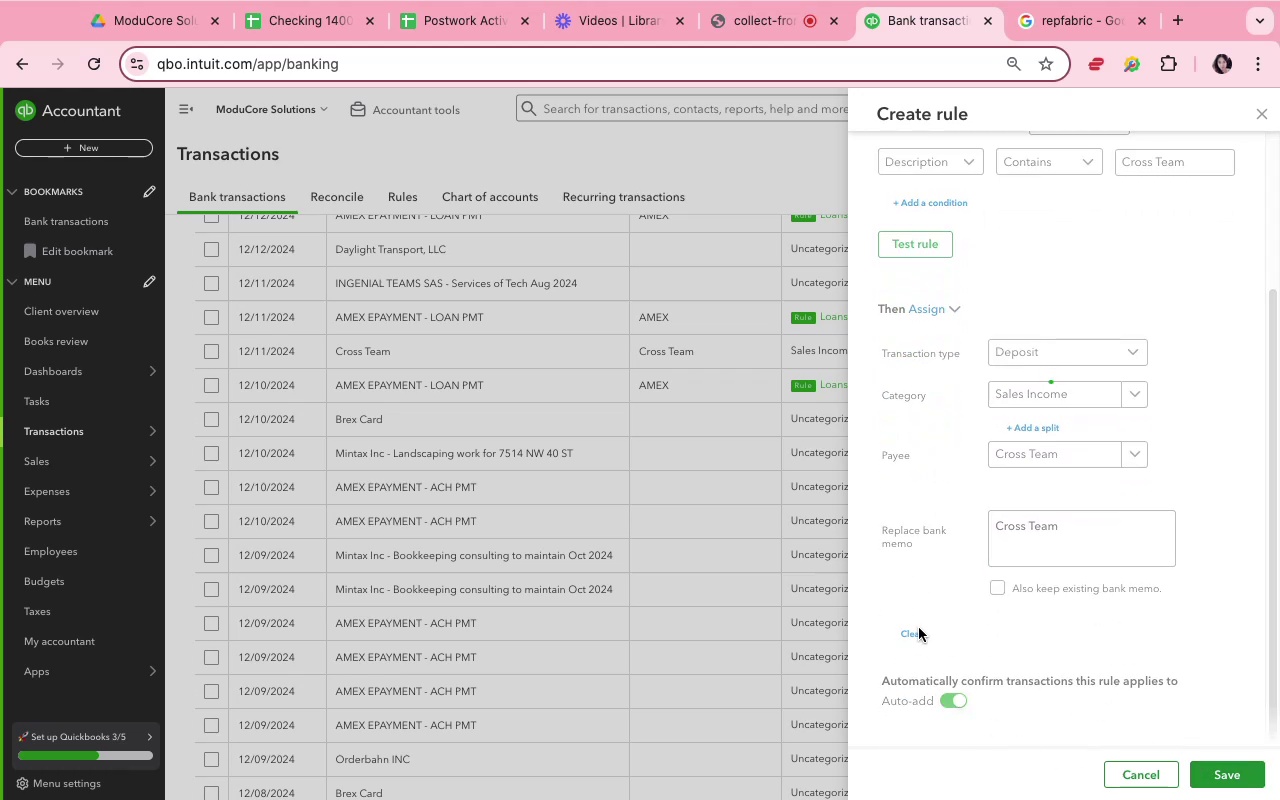 
left_click([1184, 320])
 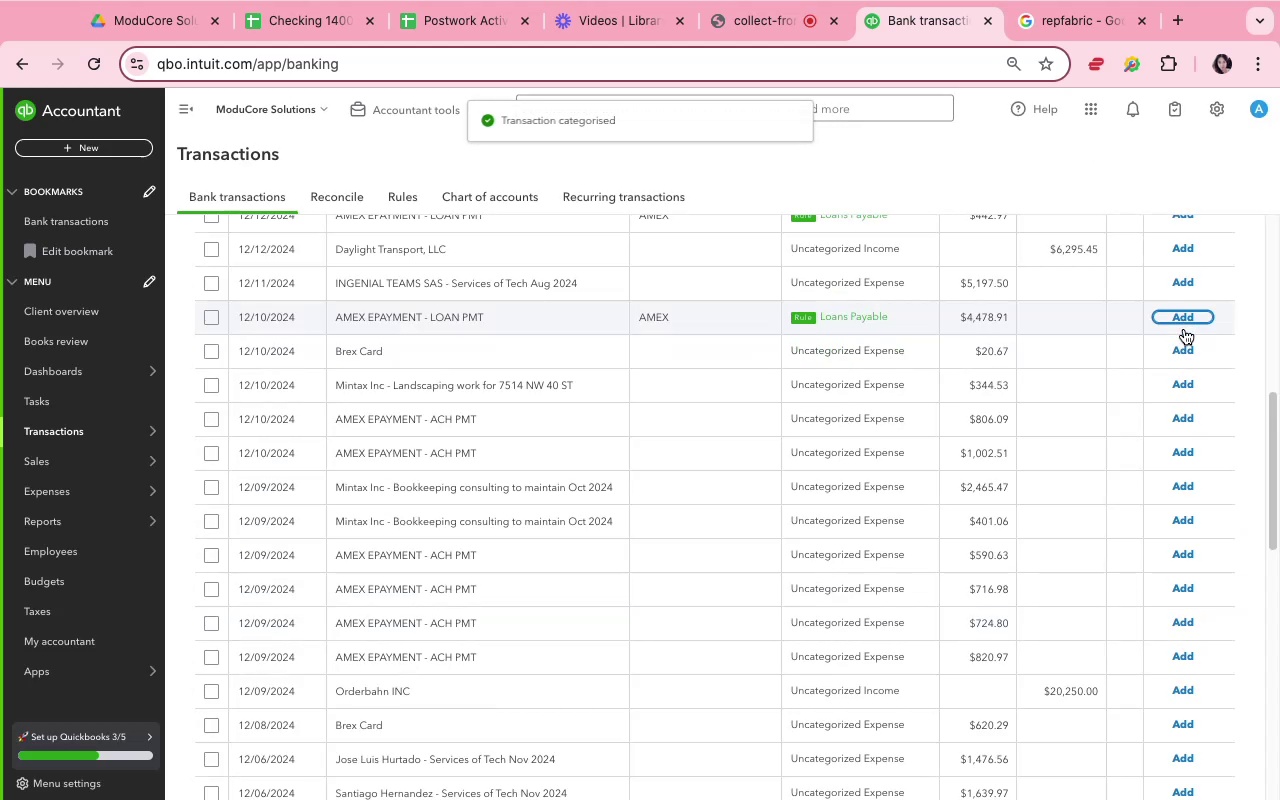 
left_click([1182, 323])
 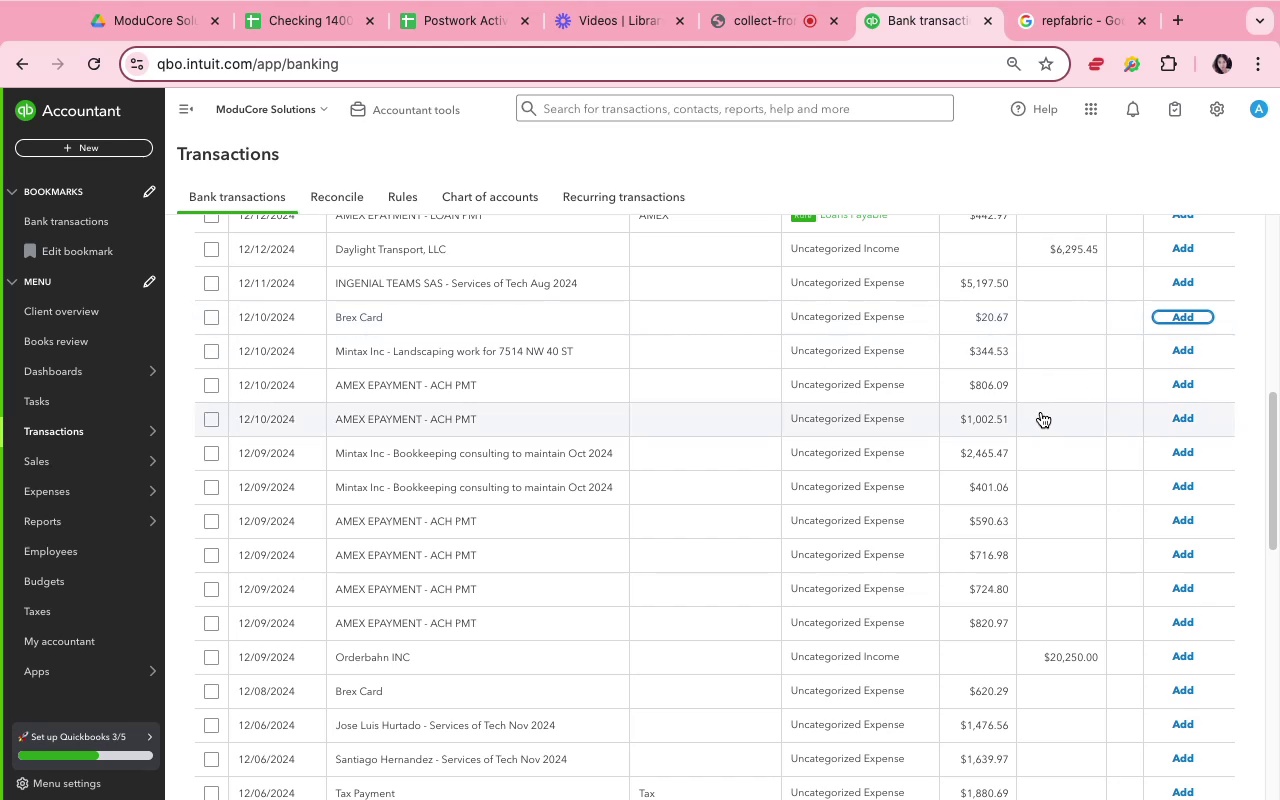 
wait(5.81)
 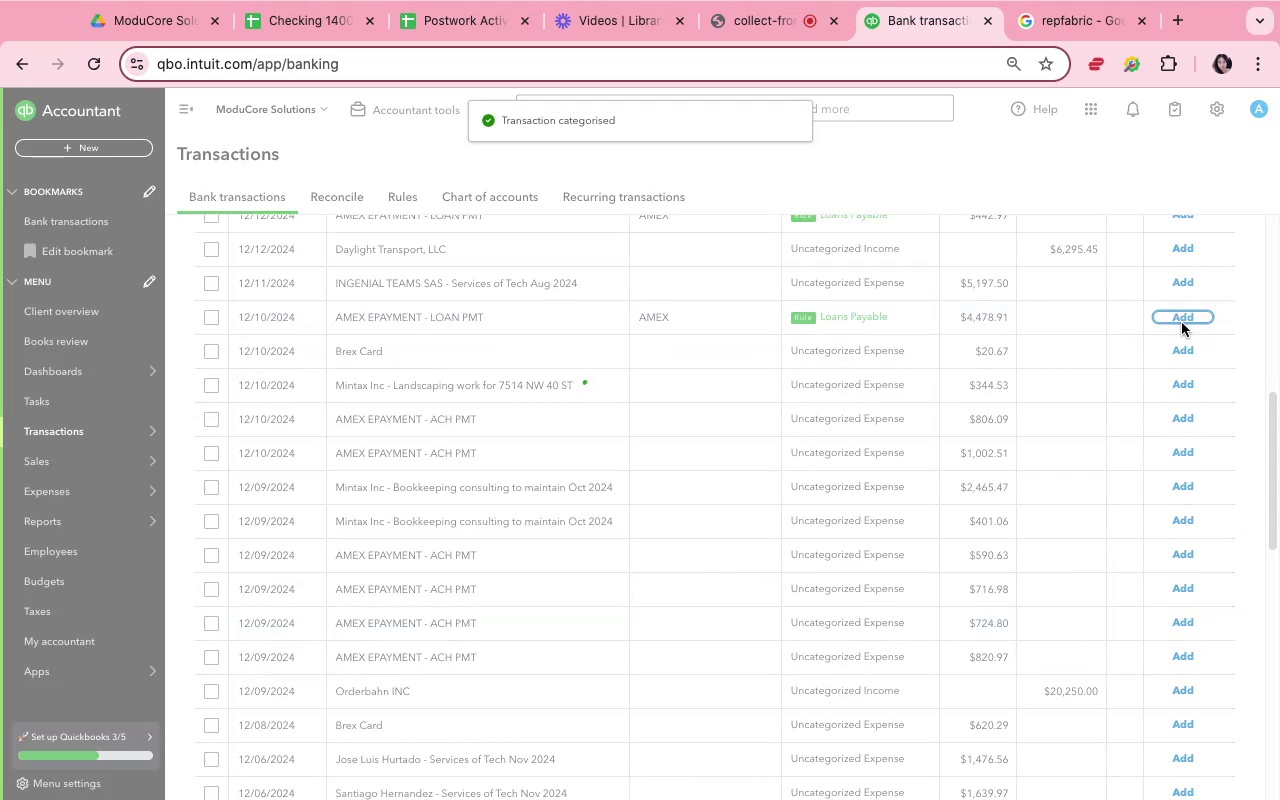 
mouse_move([661, 394])
 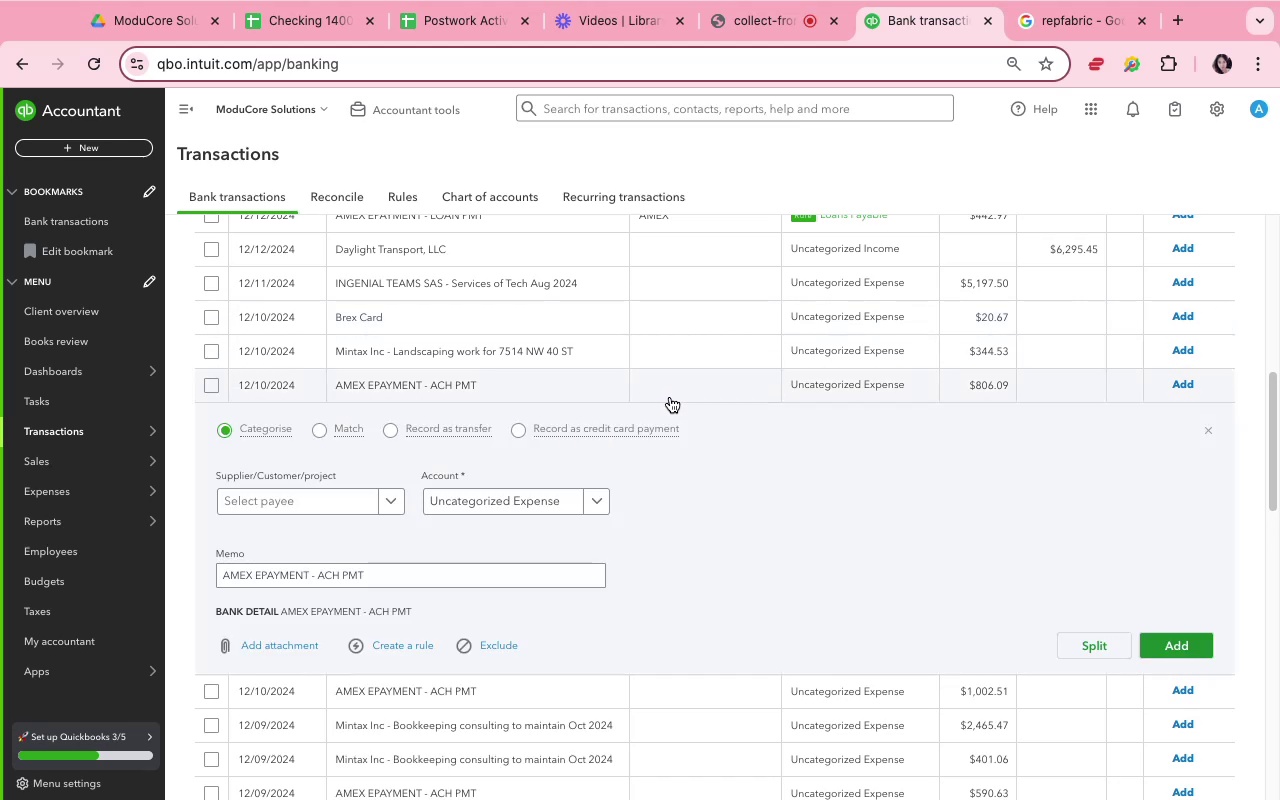 
wait(5.45)
 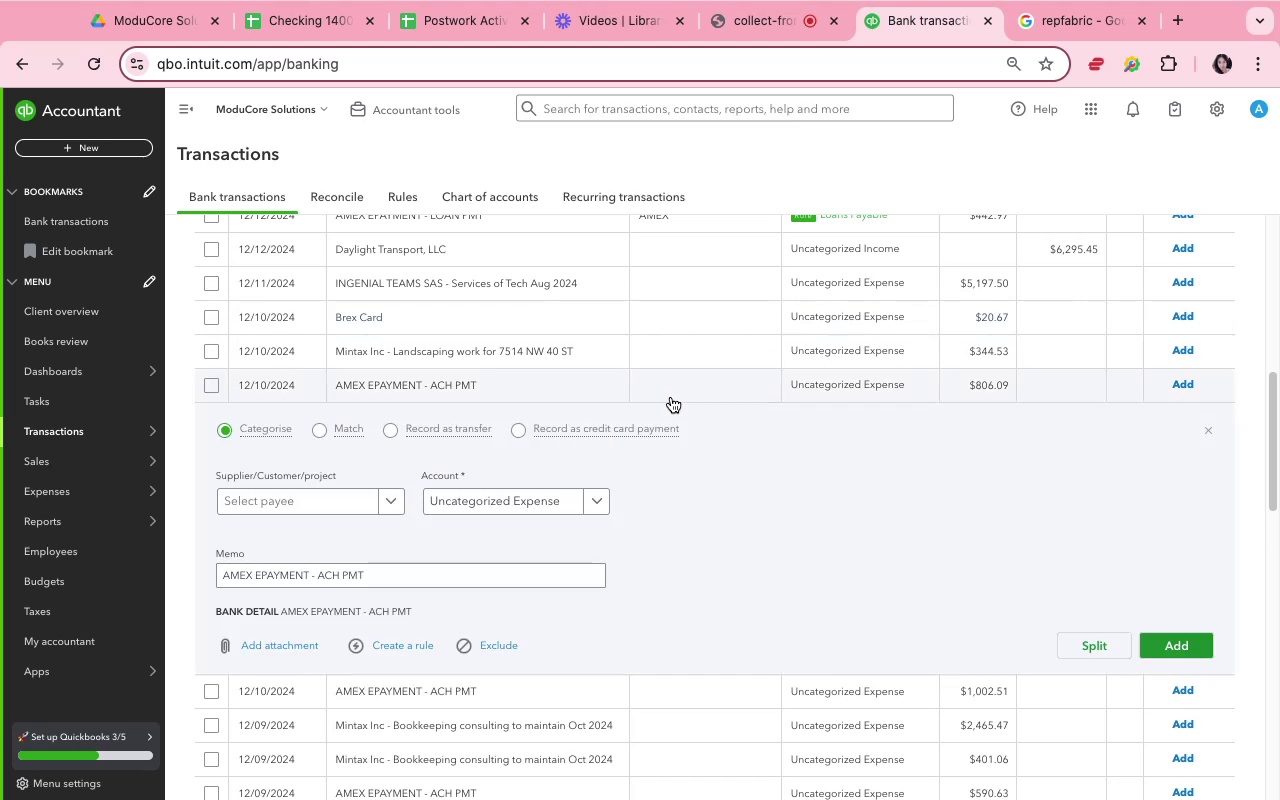 
left_click([357, 505])
 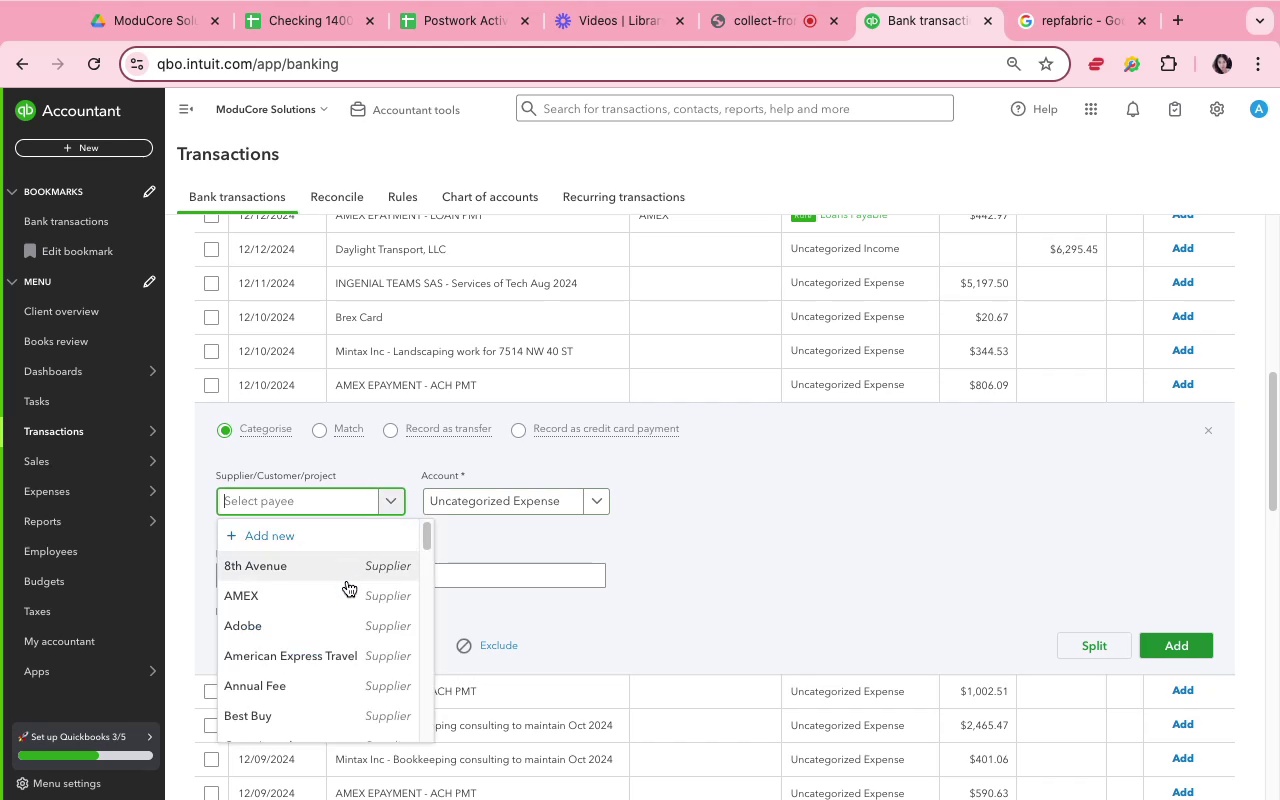 
left_click([347, 587])
 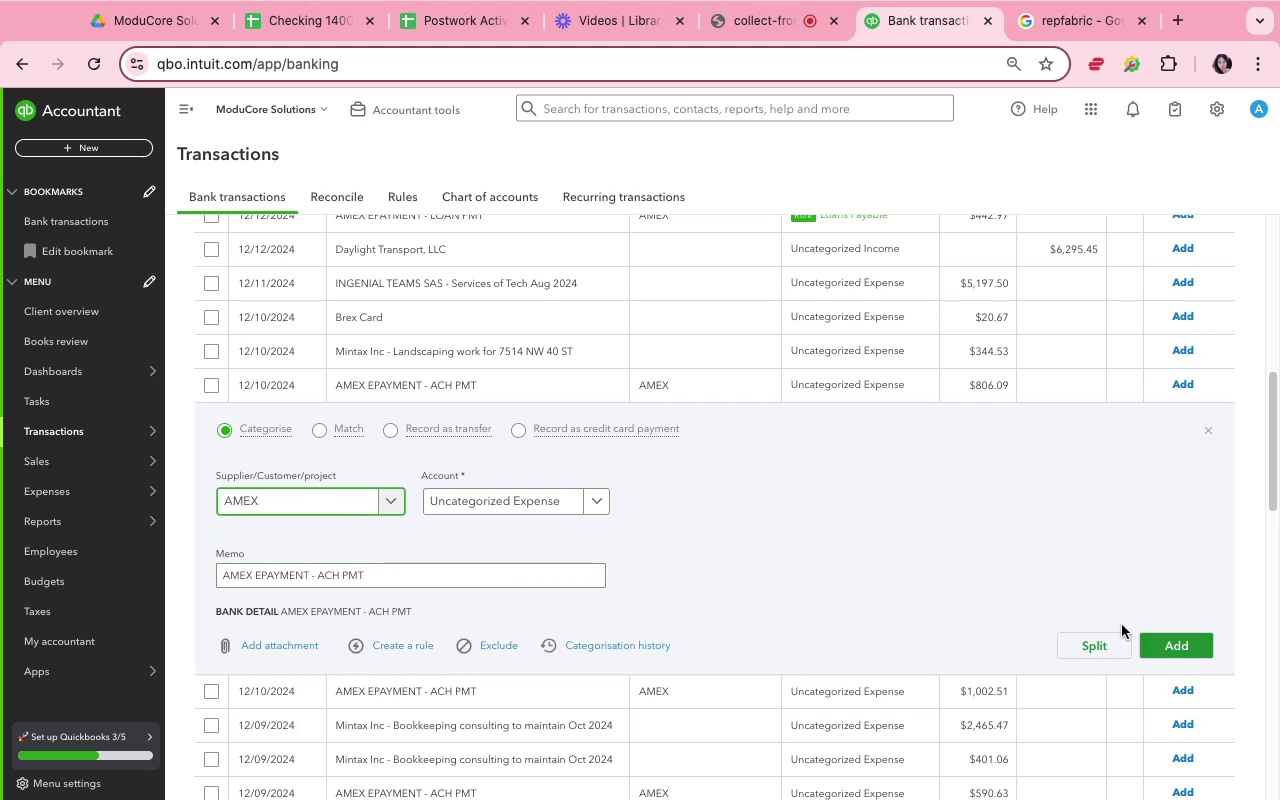 
left_click([1172, 639])
 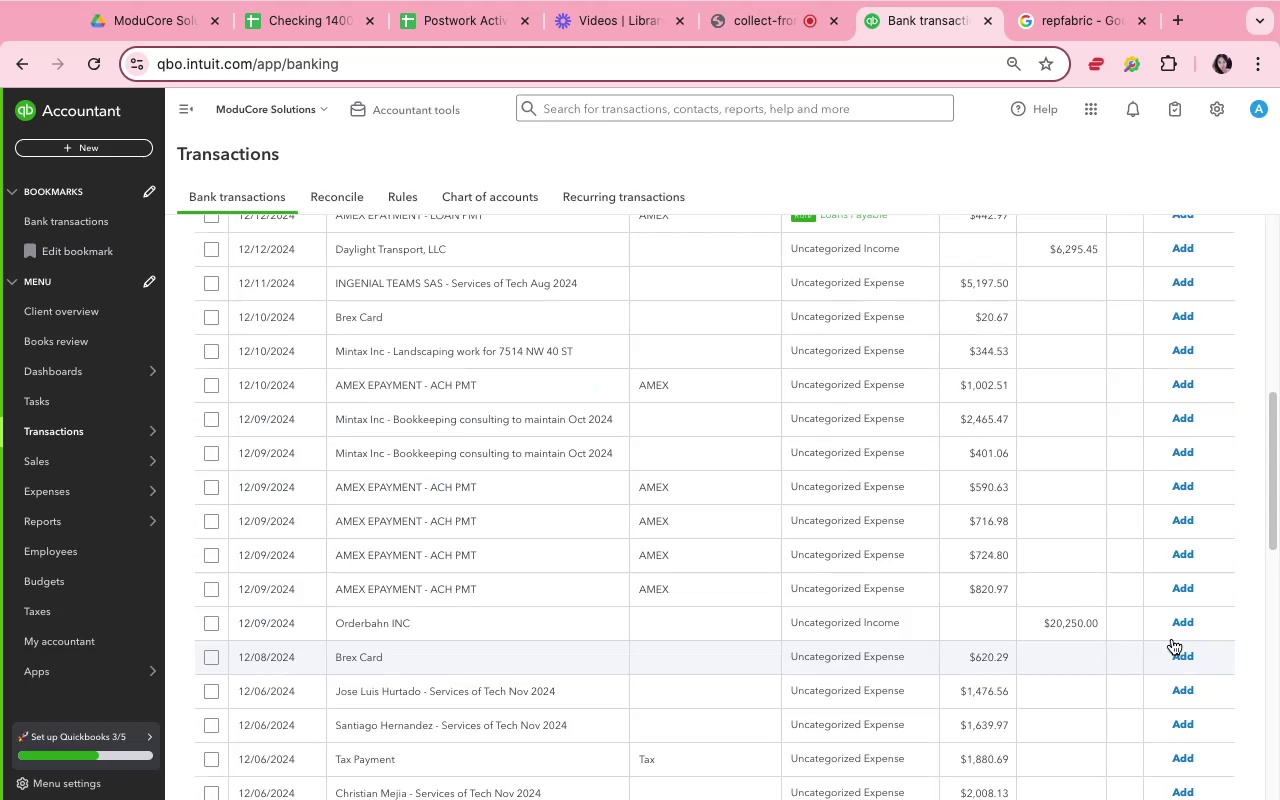 
scroll: coordinate [1102, 387], scroll_direction: up, amount: 3.0
 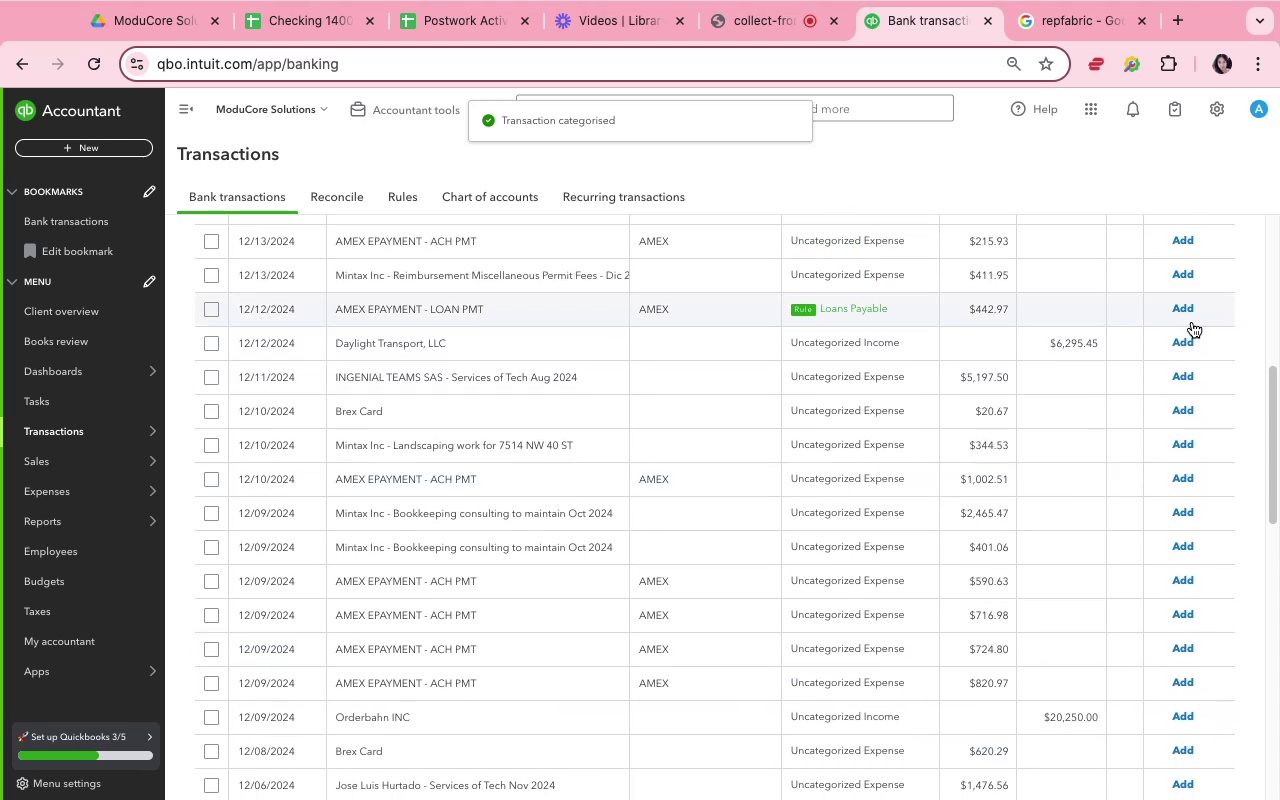 
left_click([1187, 306])
 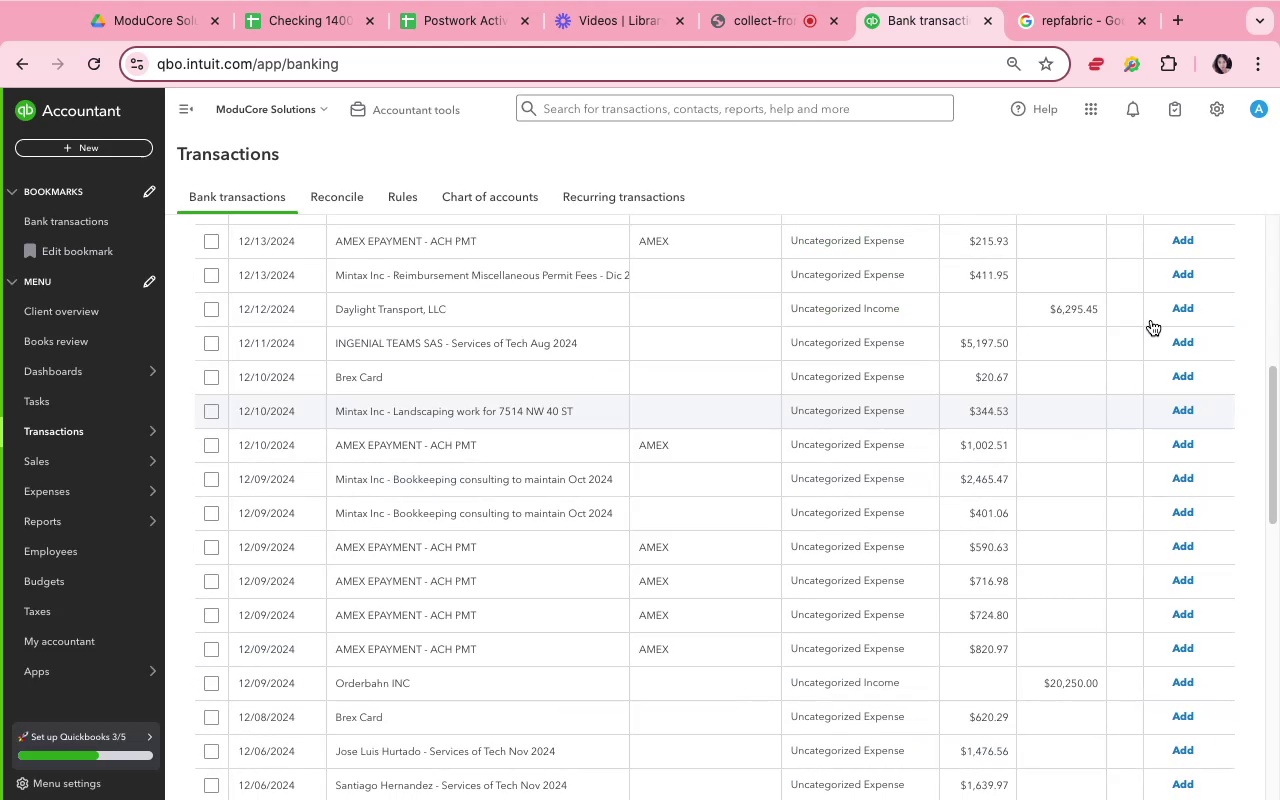 
left_click([1178, 245])
 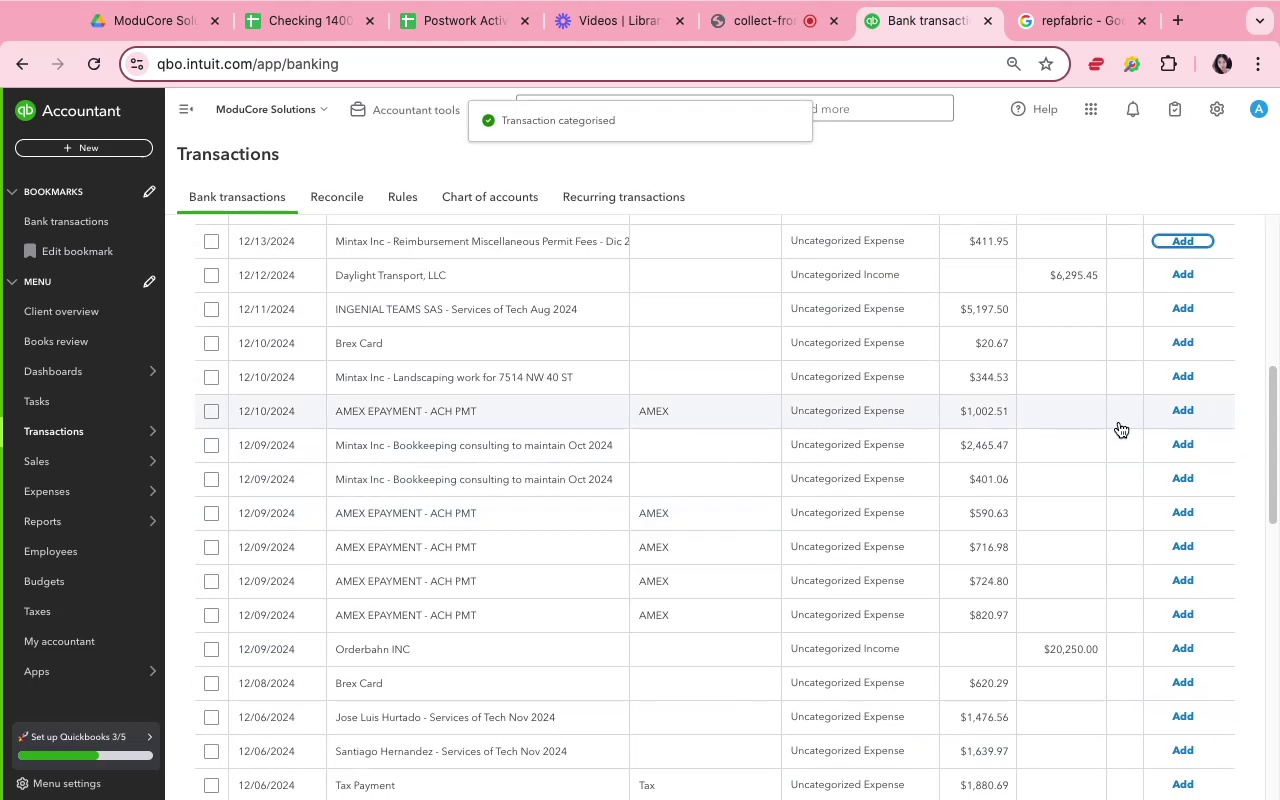 
left_click([1185, 411])
 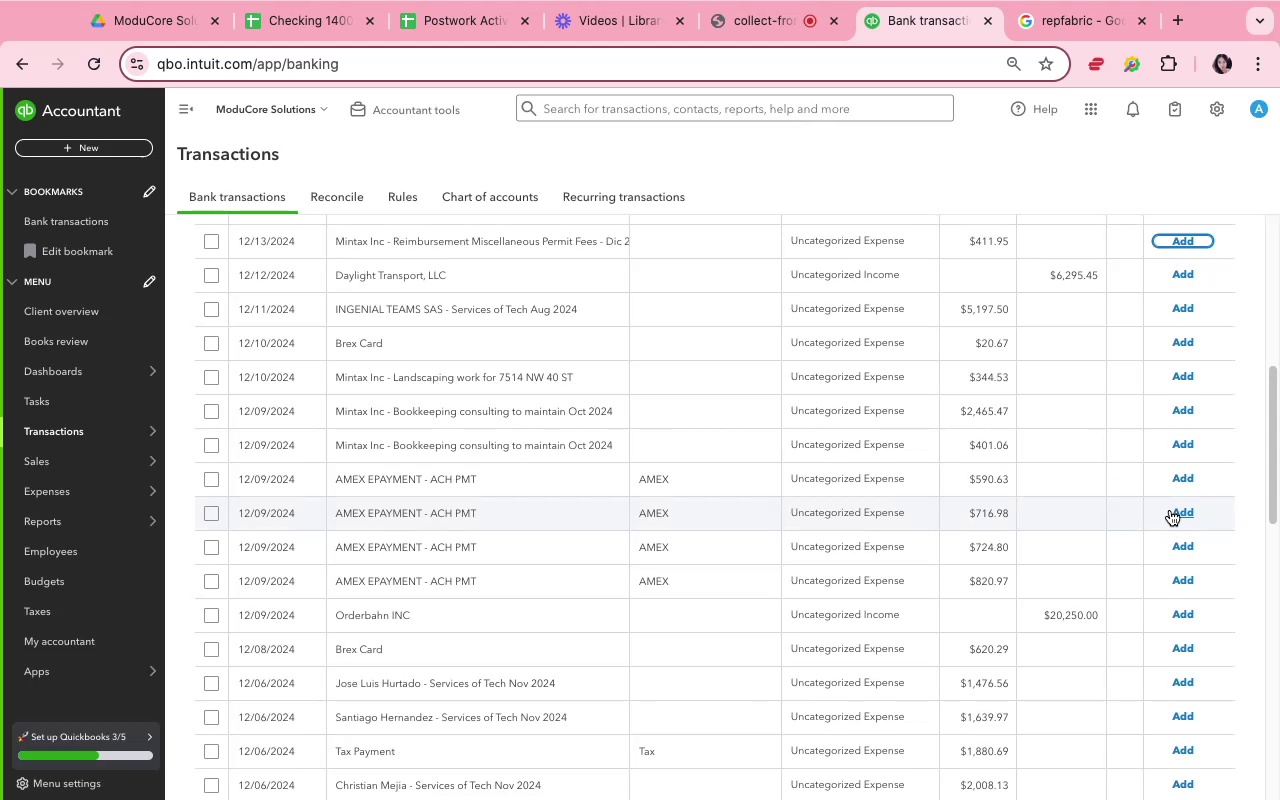 
left_click([1189, 477])
 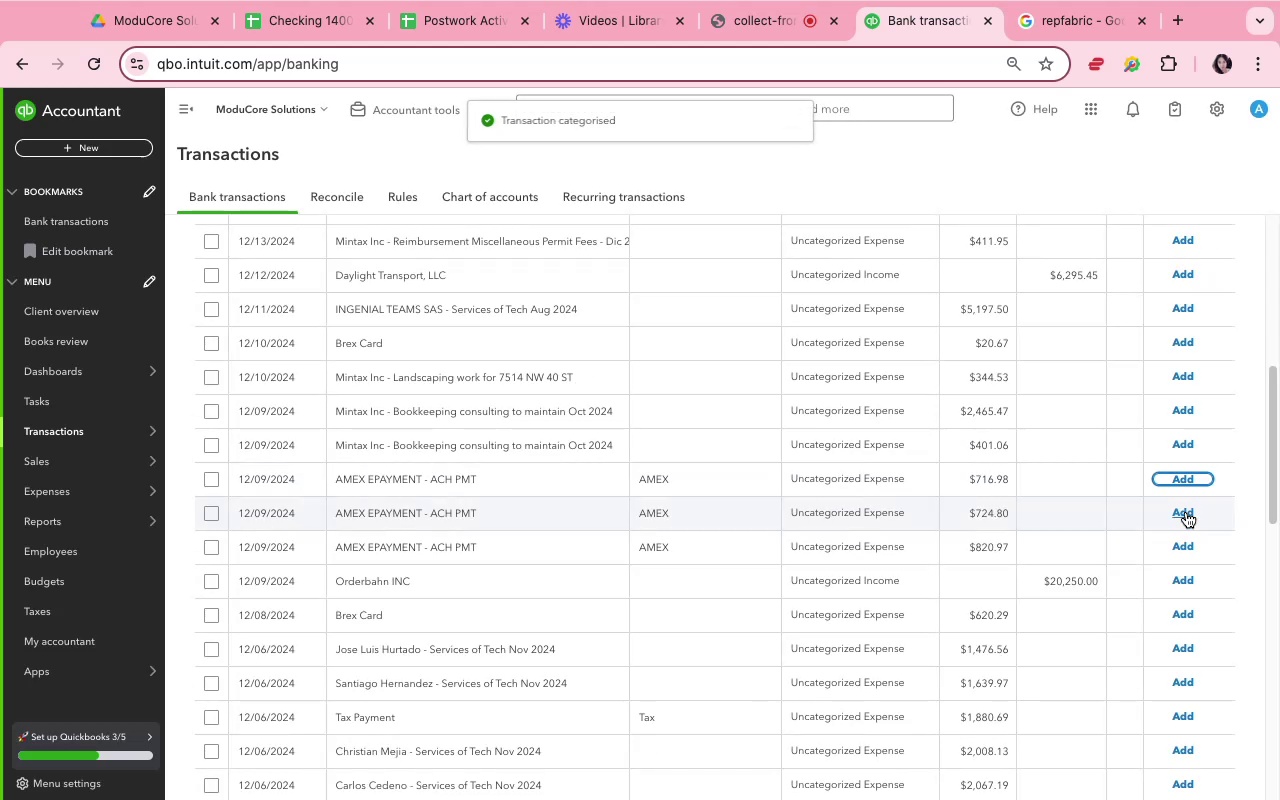 
left_click([1185, 476])
 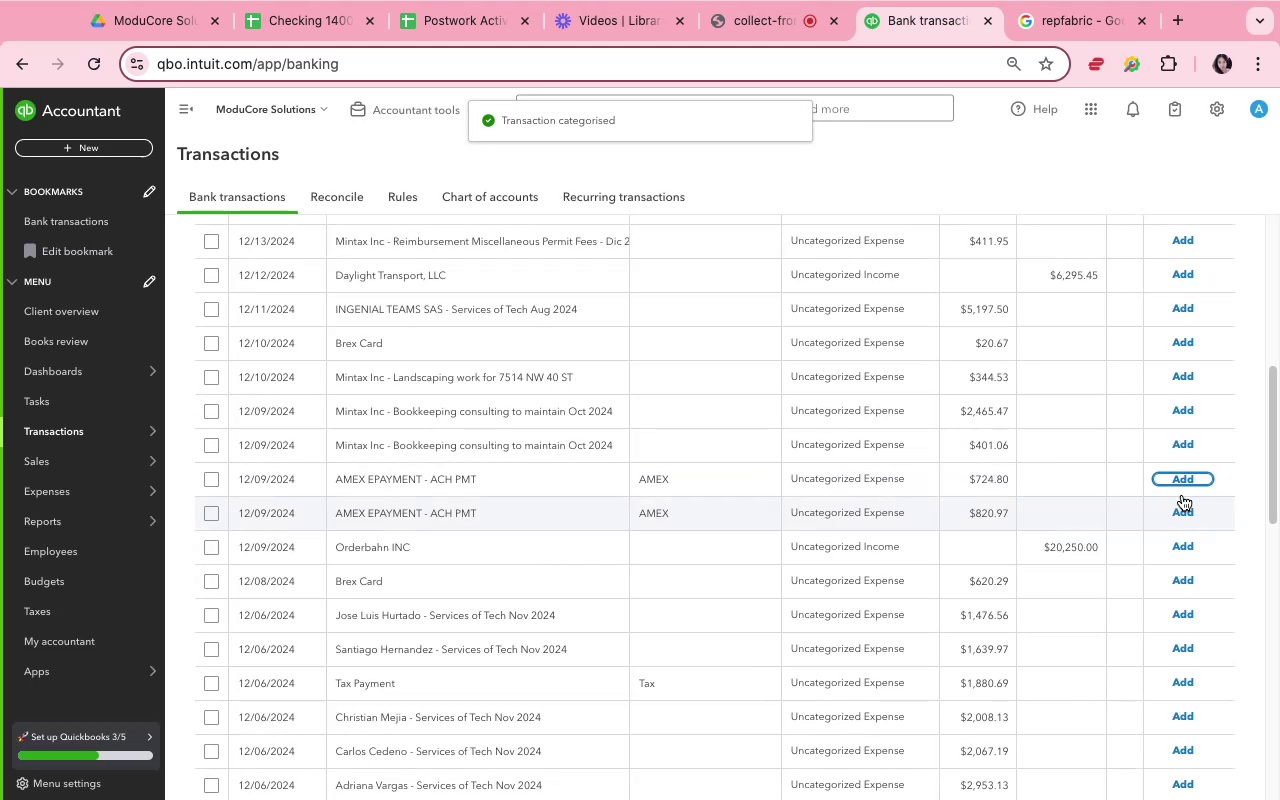 
left_click([1183, 481])
 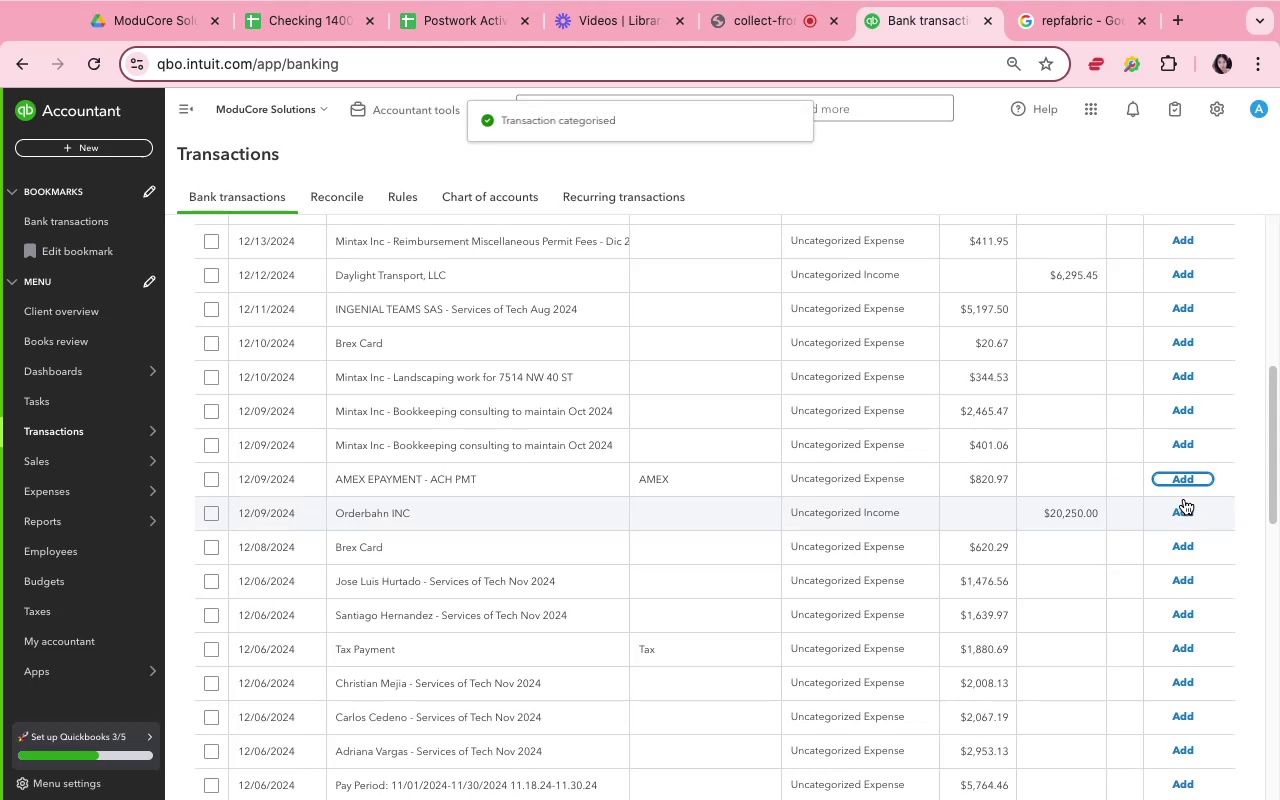 
left_click([1183, 479])
 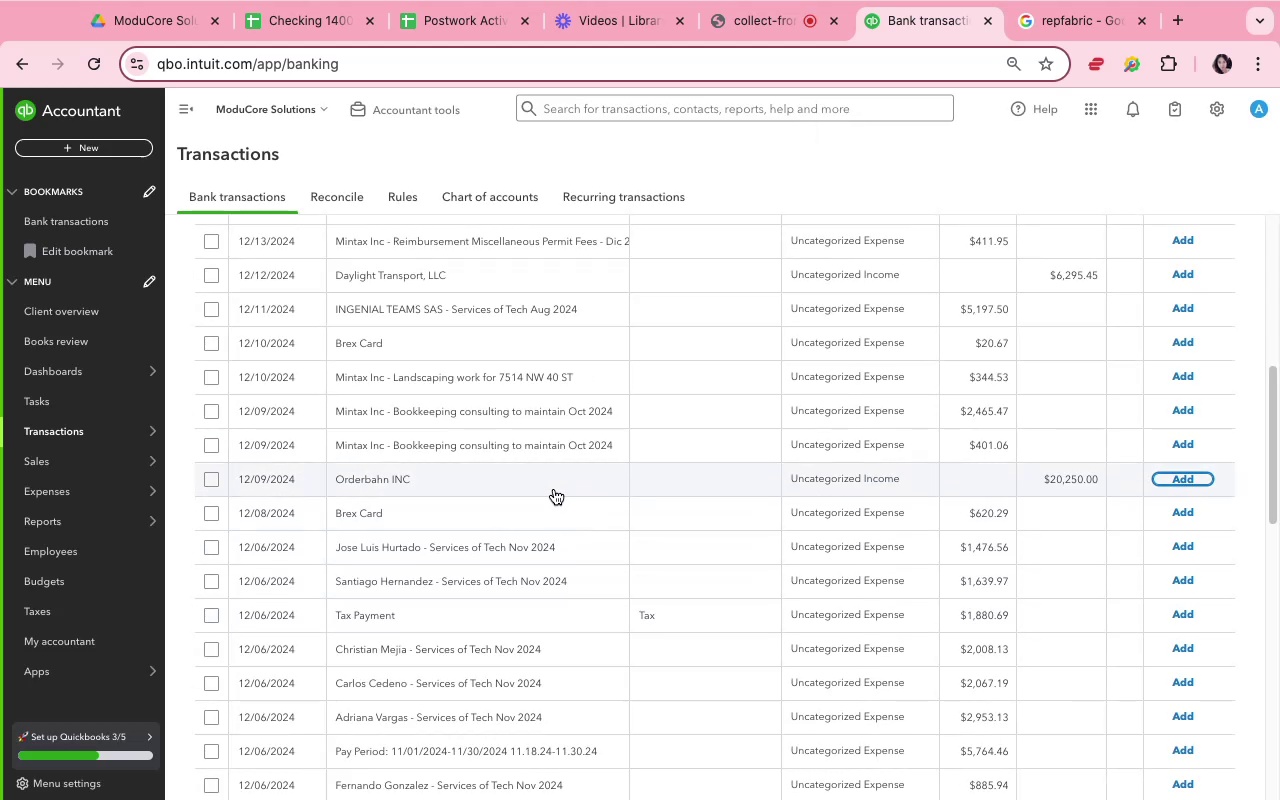 
wait(11.31)
 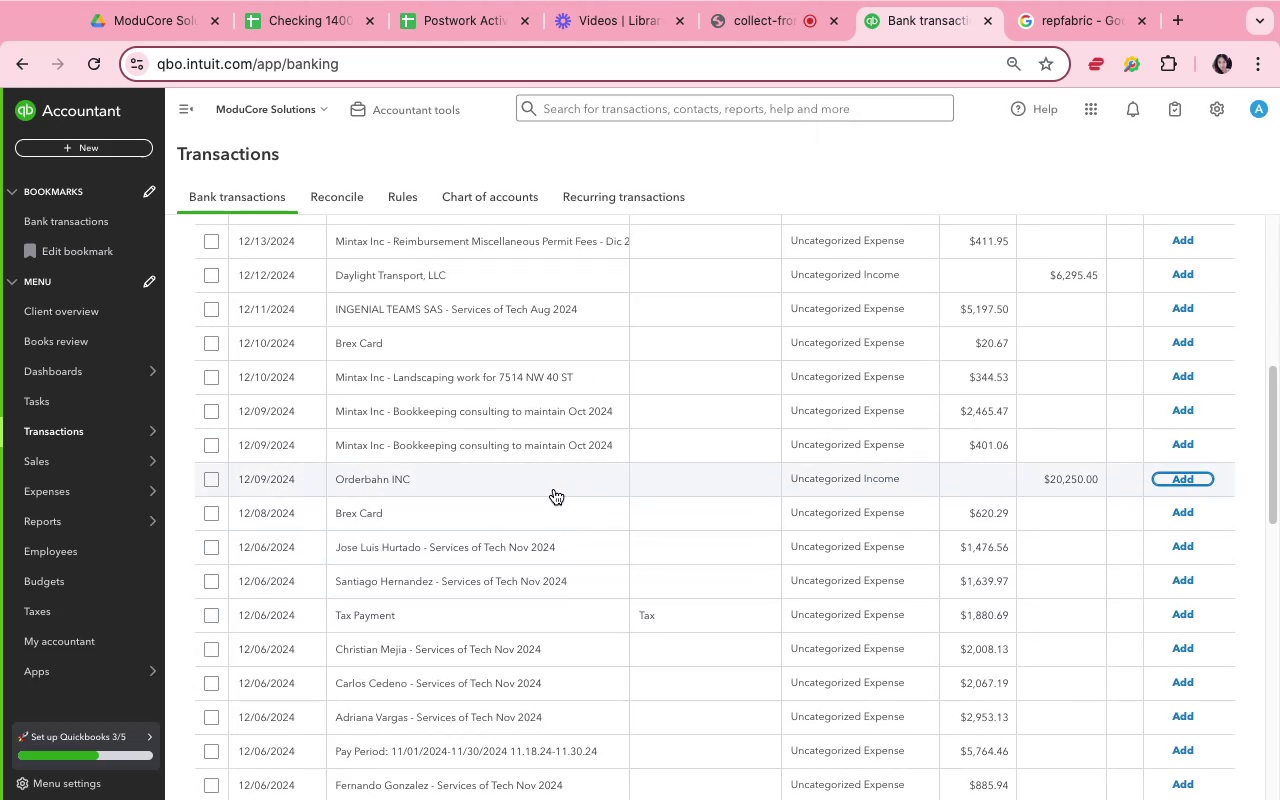 
left_click([555, 482])
 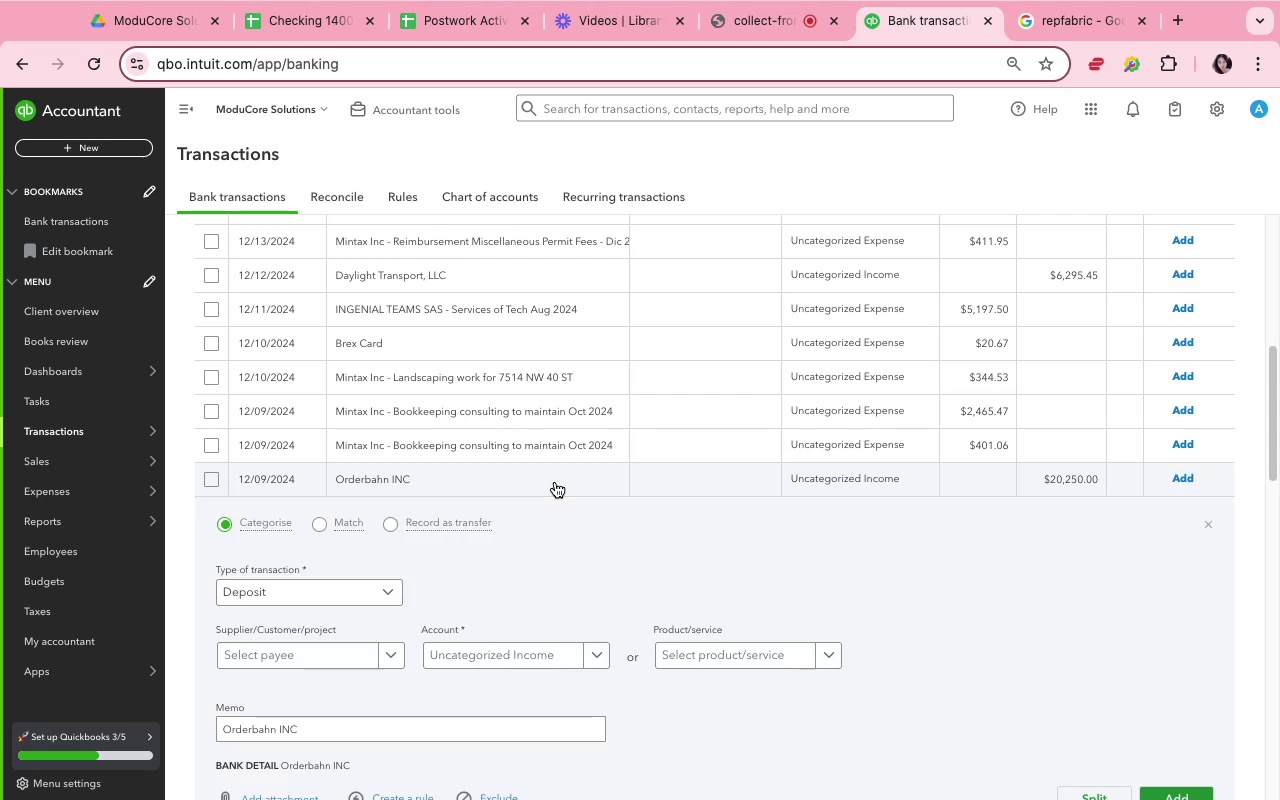 
scroll: coordinate [555, 482], scroll_direction: down, amount: 4.0
 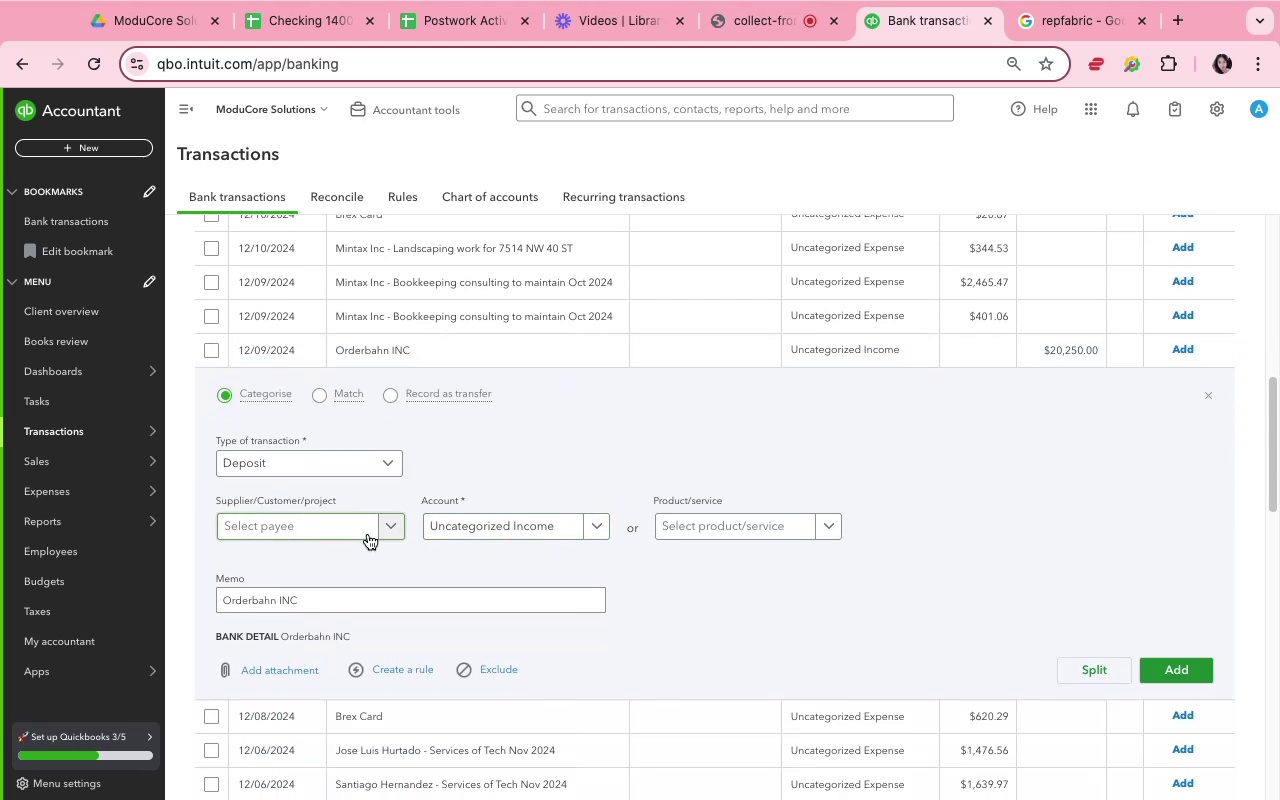 
left_click([357, 530])
 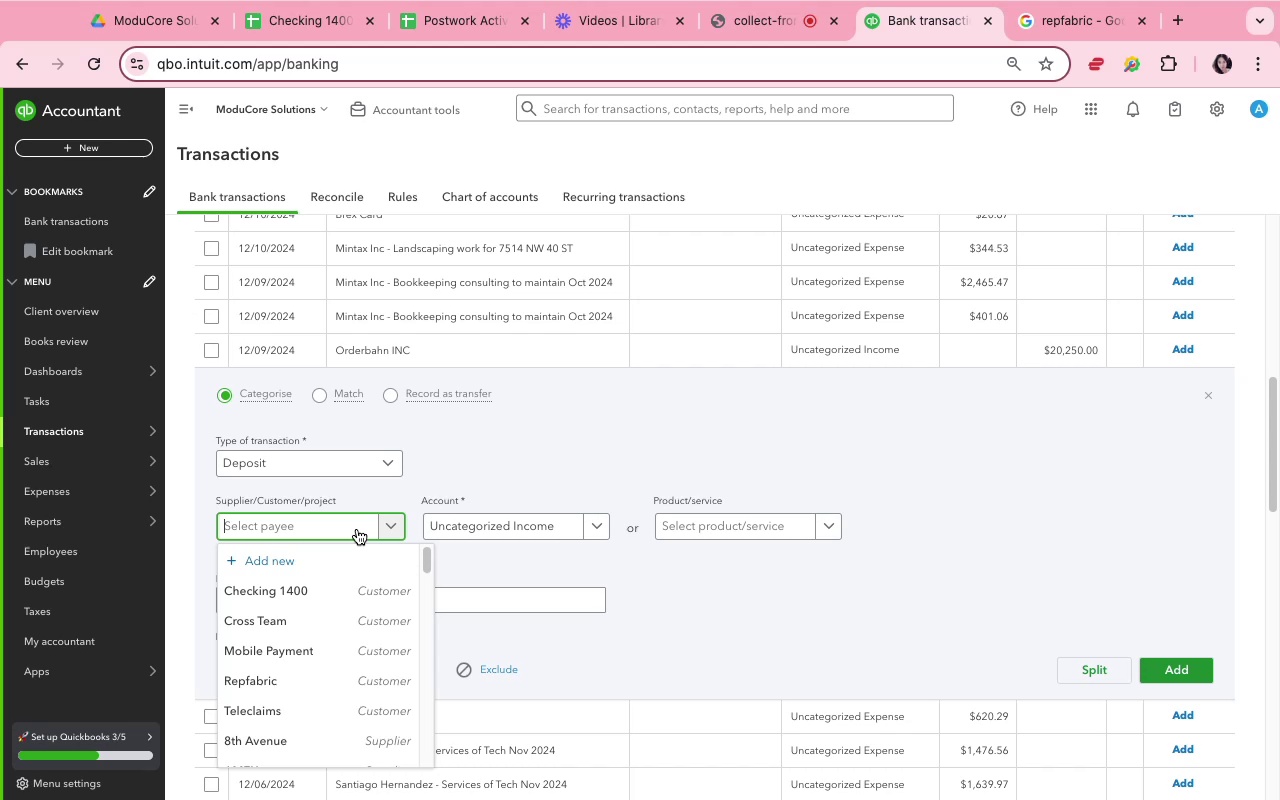 
wait(5.79)
 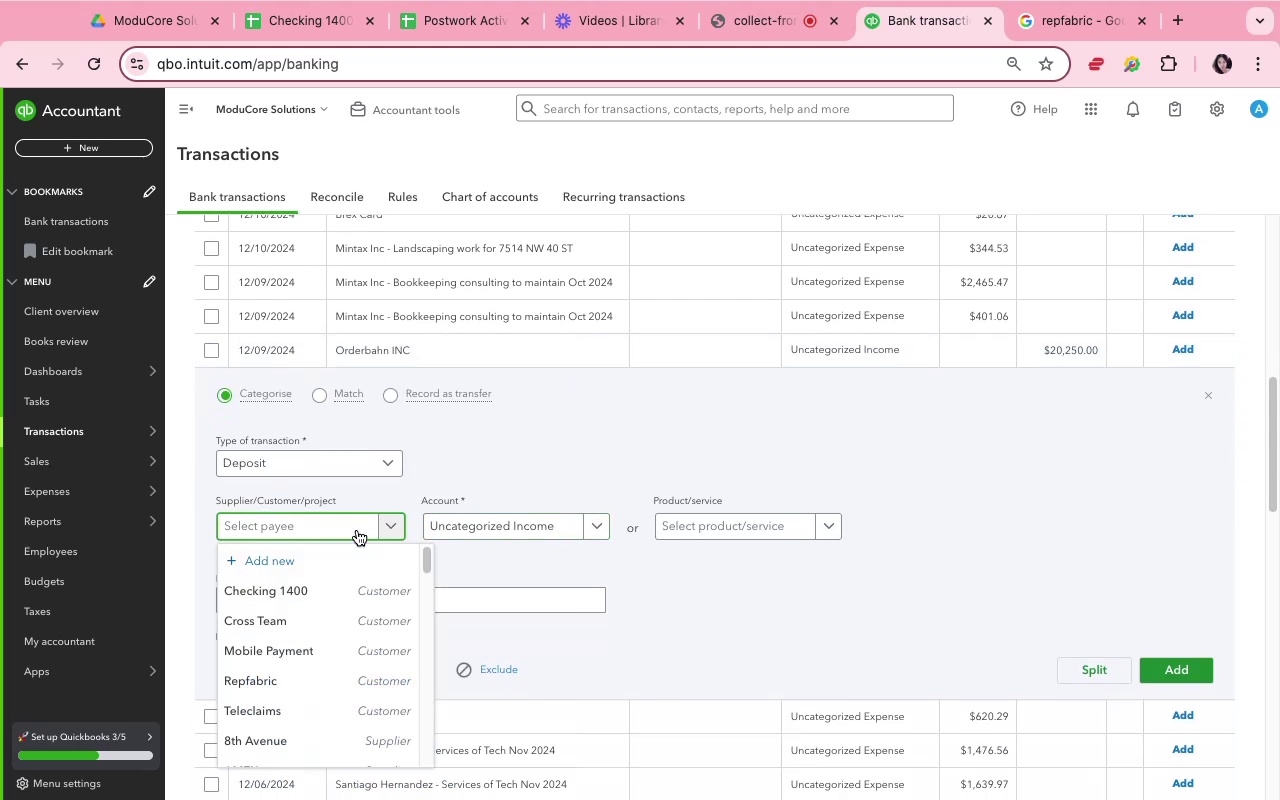 
type(Orderbahn INC)
 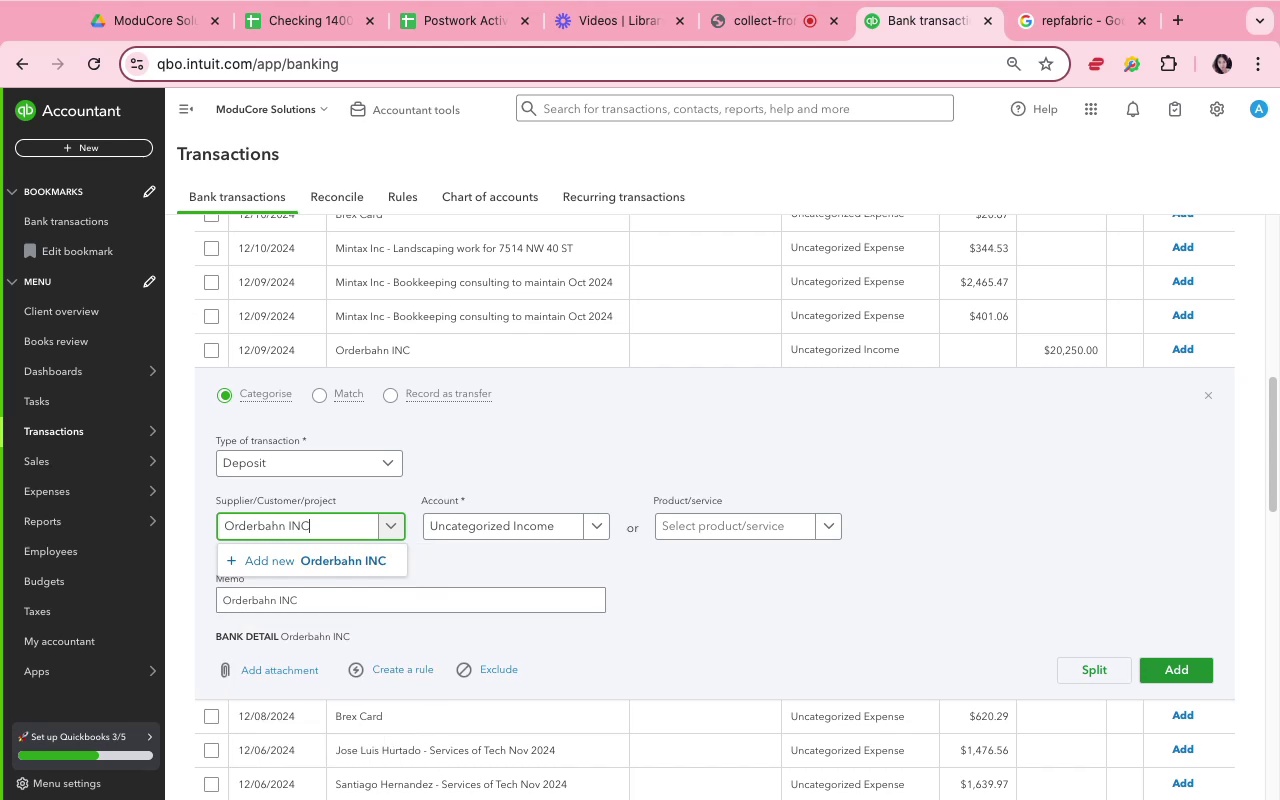 
left_click([278, 572])
 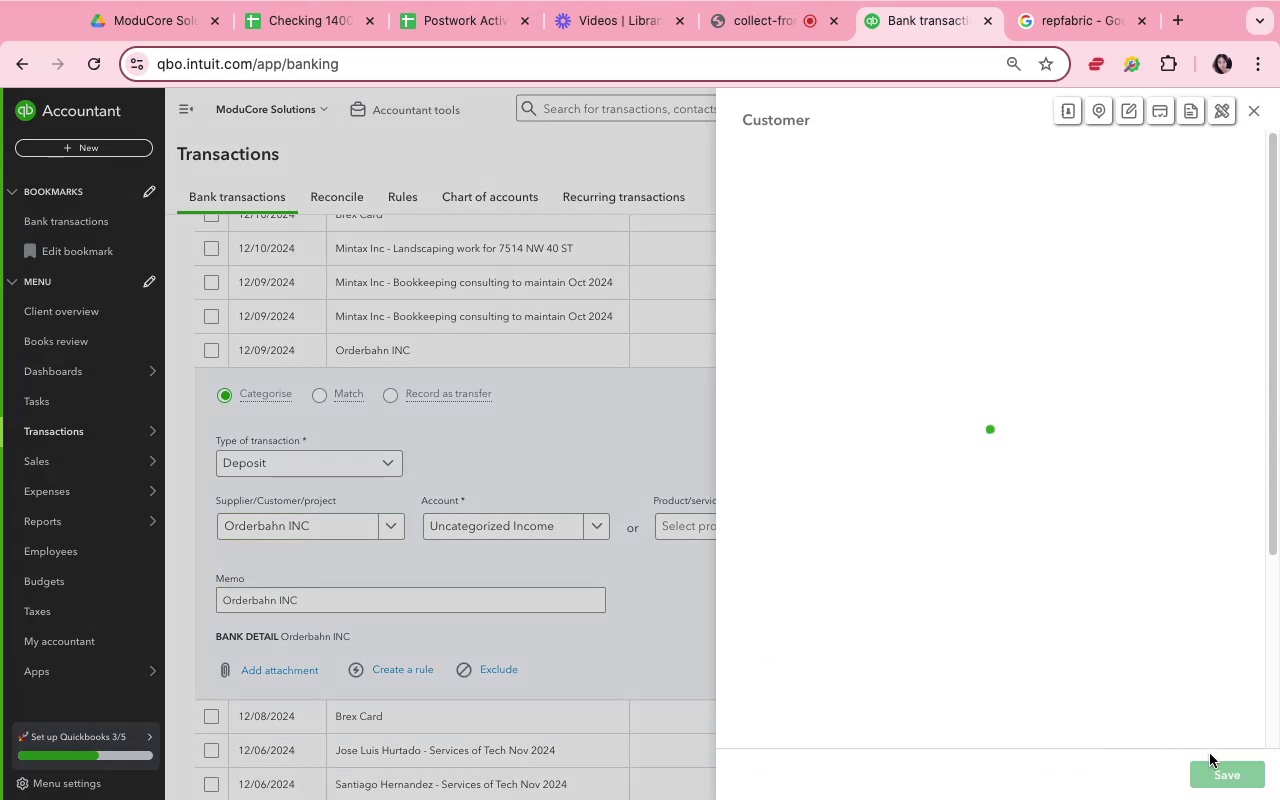 
left_click([1216, 766])
 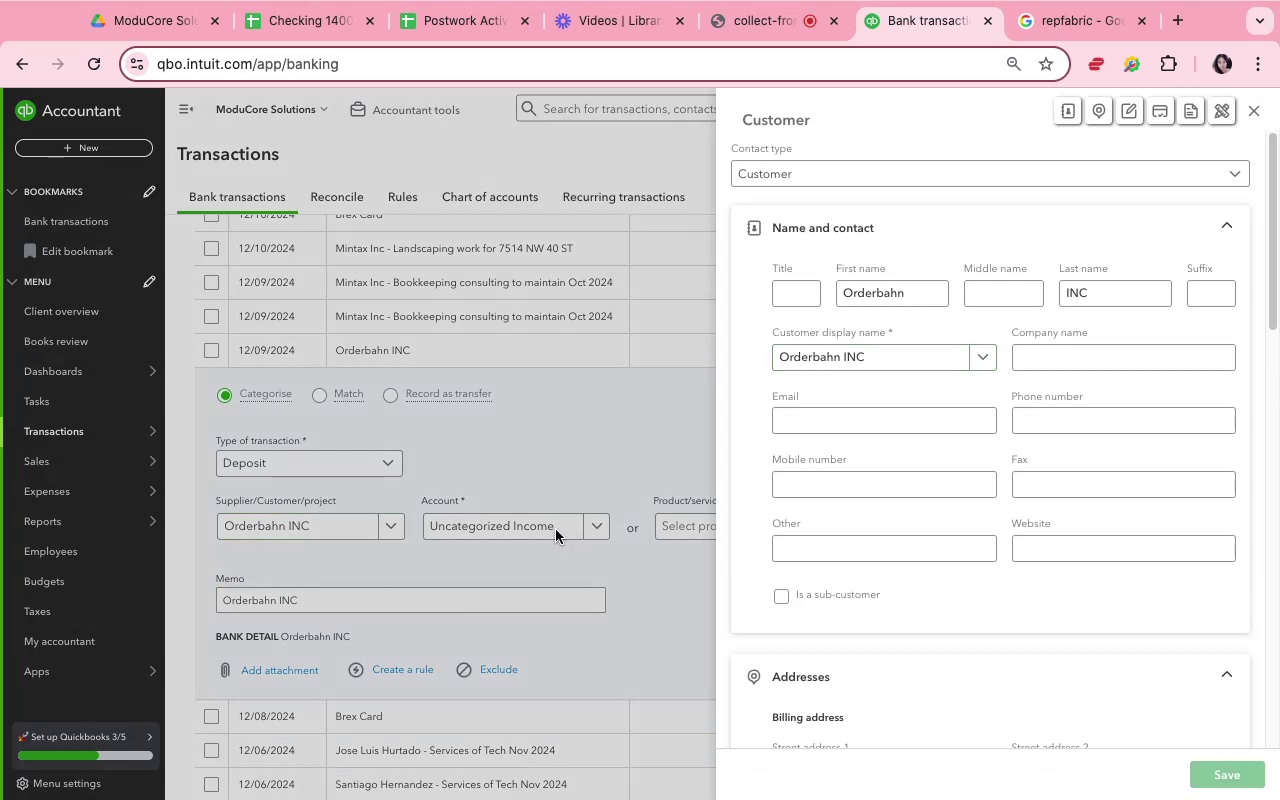 
left_click([556, 529])
 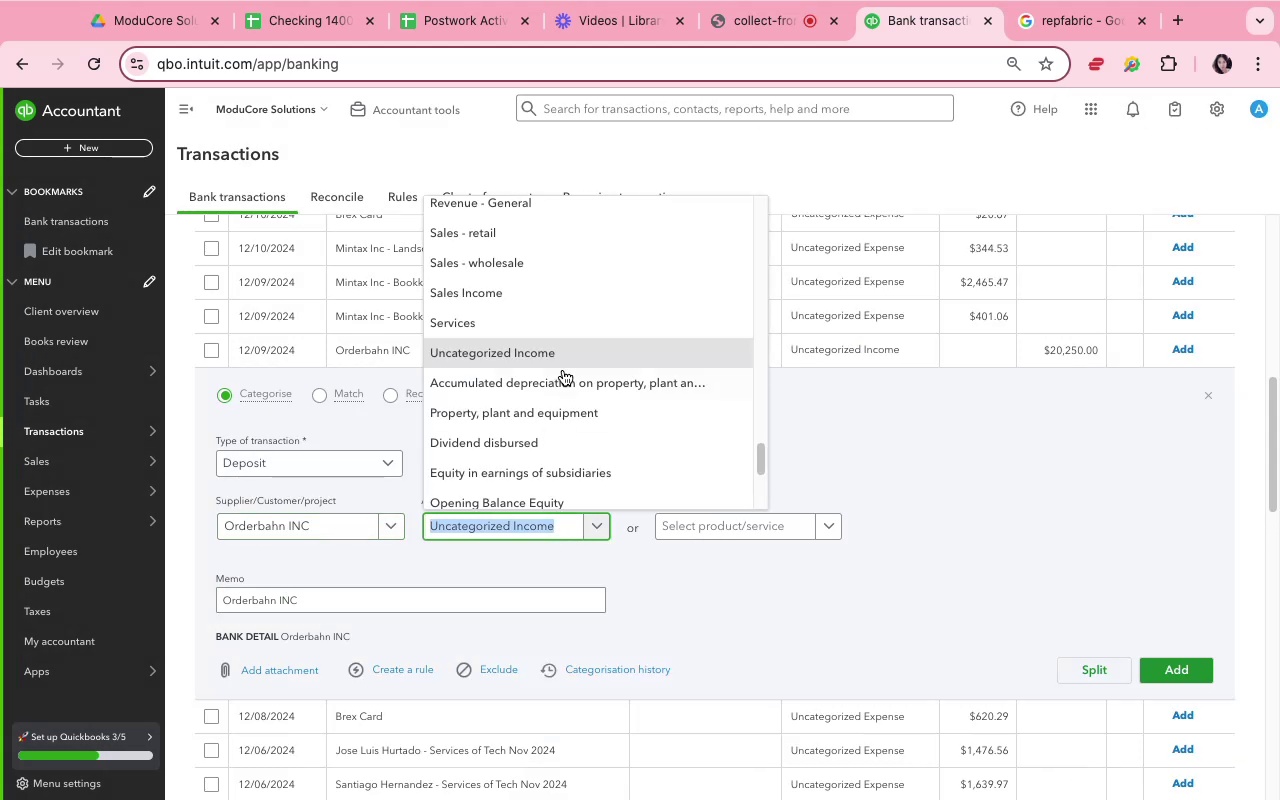 
left_click([570, 298])
 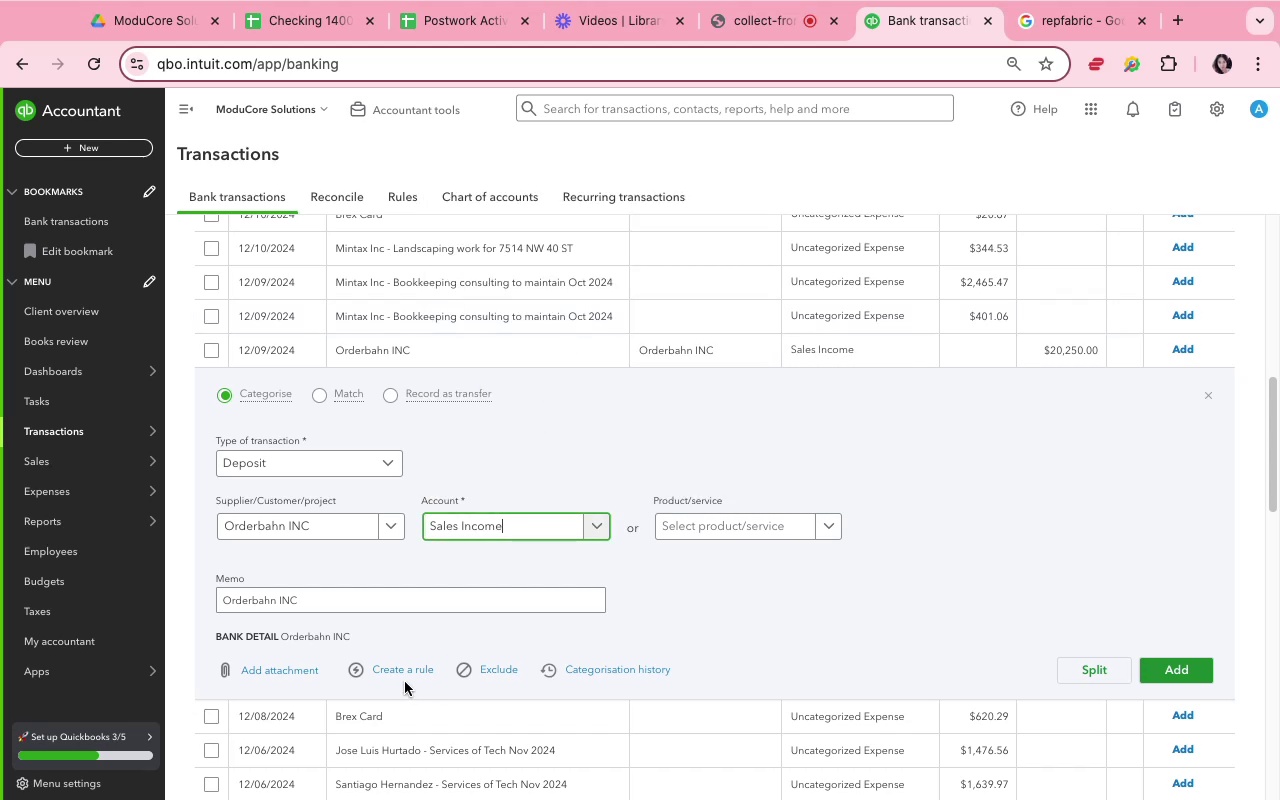 
left_click([404, 664])
 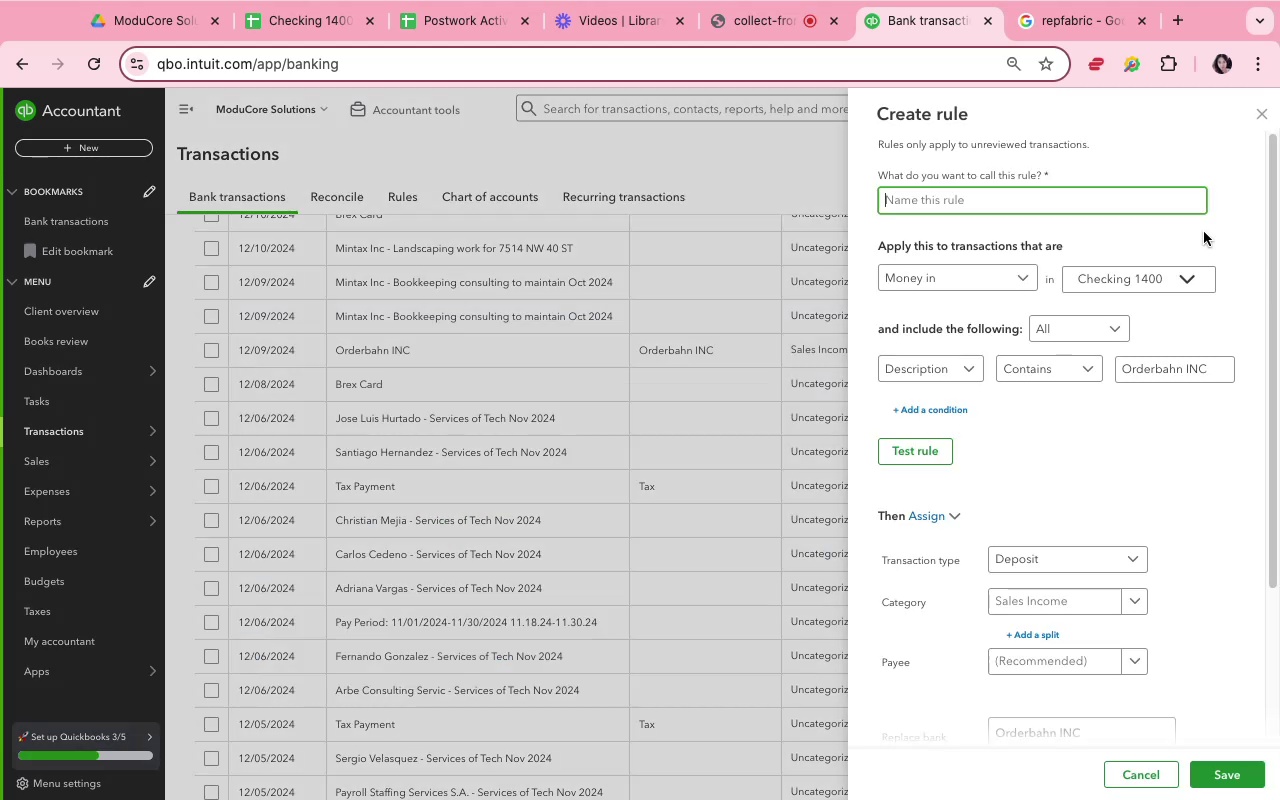 
type(Orderbahn)
 